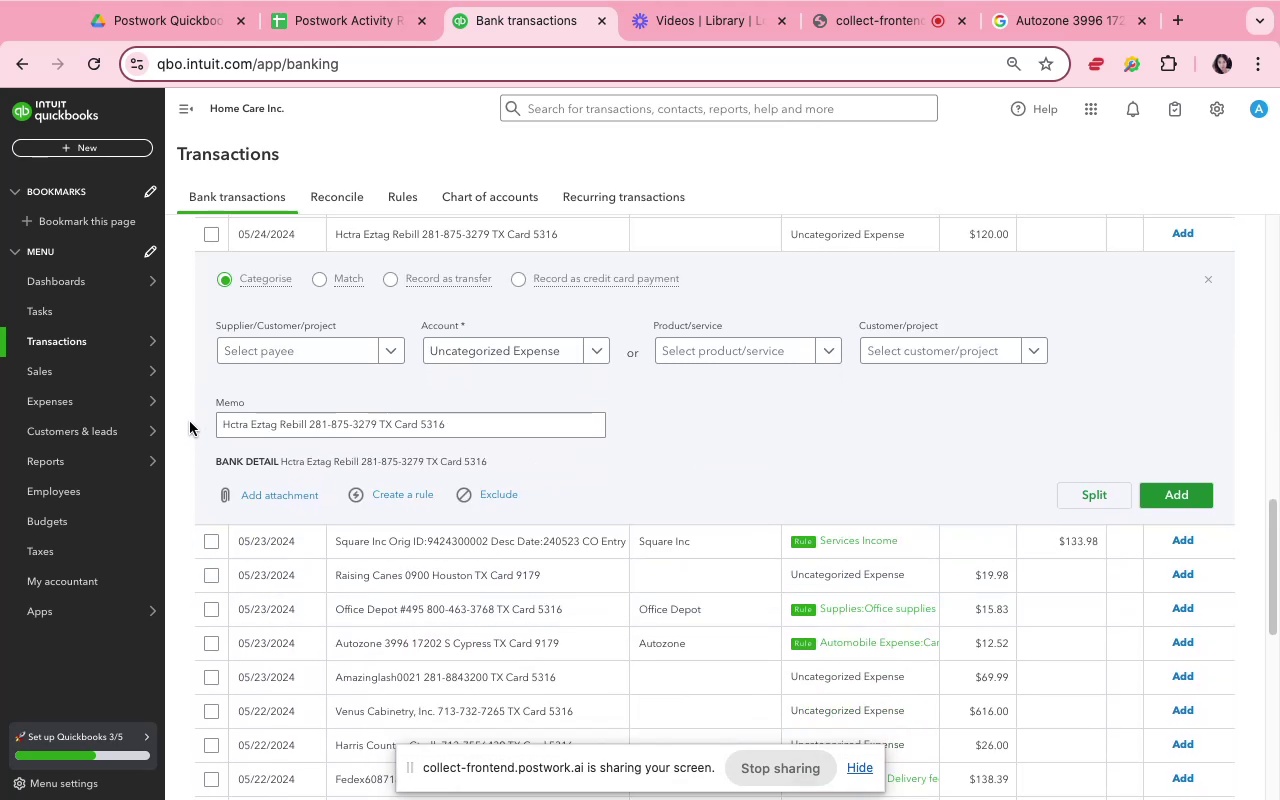 
left_click([248, 356])
 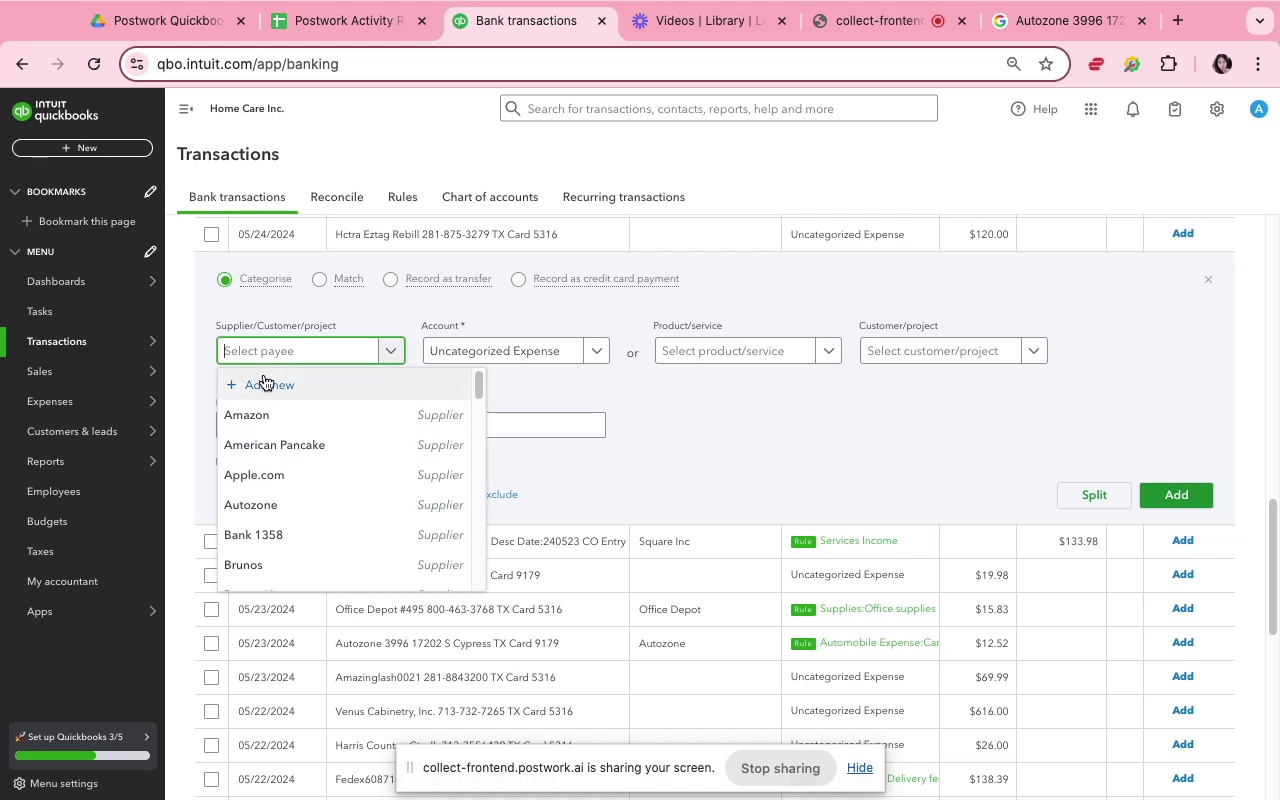 
type(Hctra)
 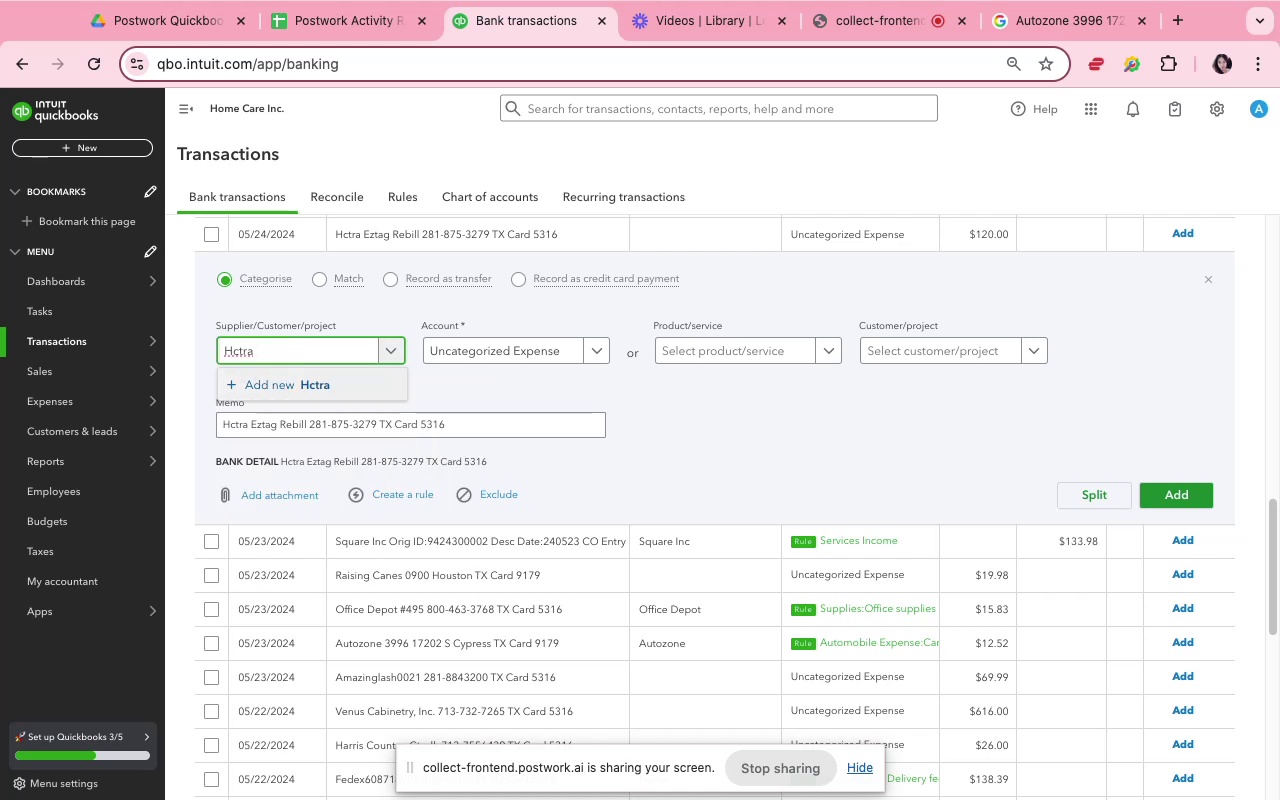 
type( Eztag)
 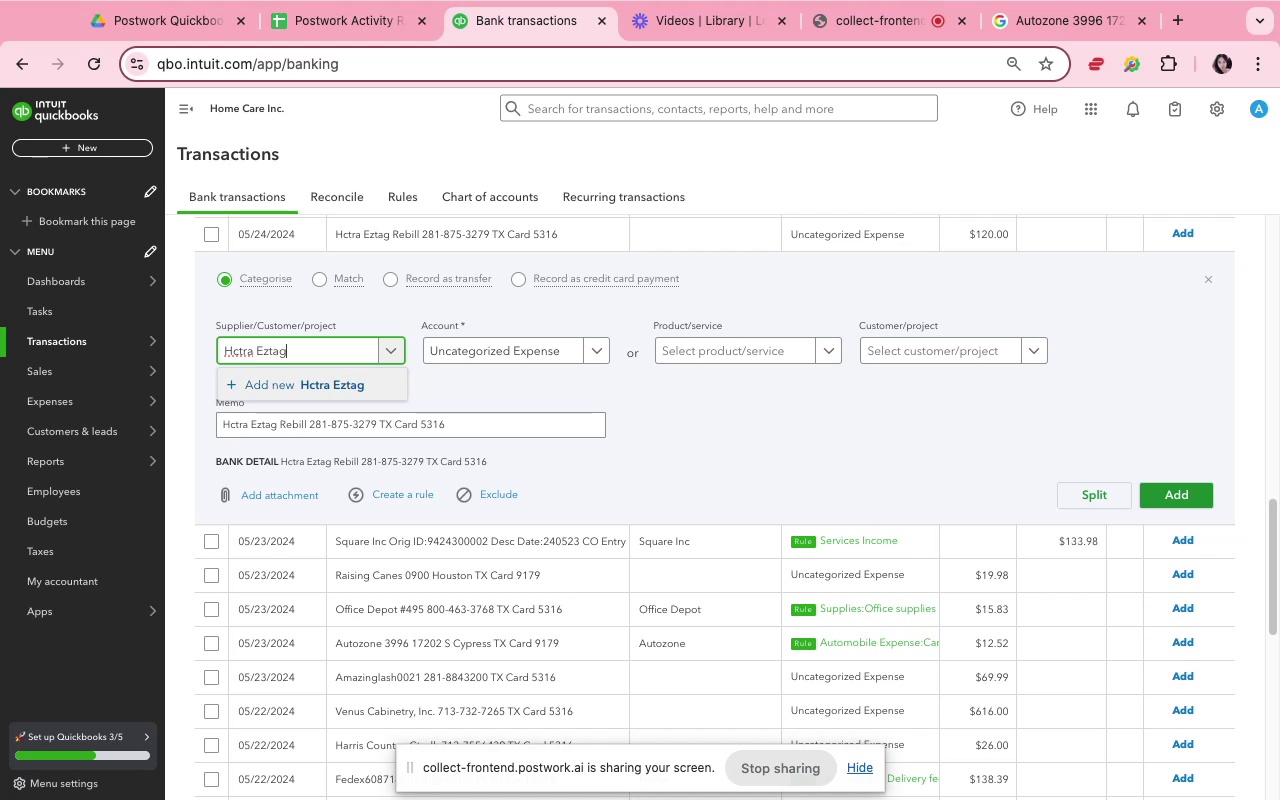 
wait(8.34)
 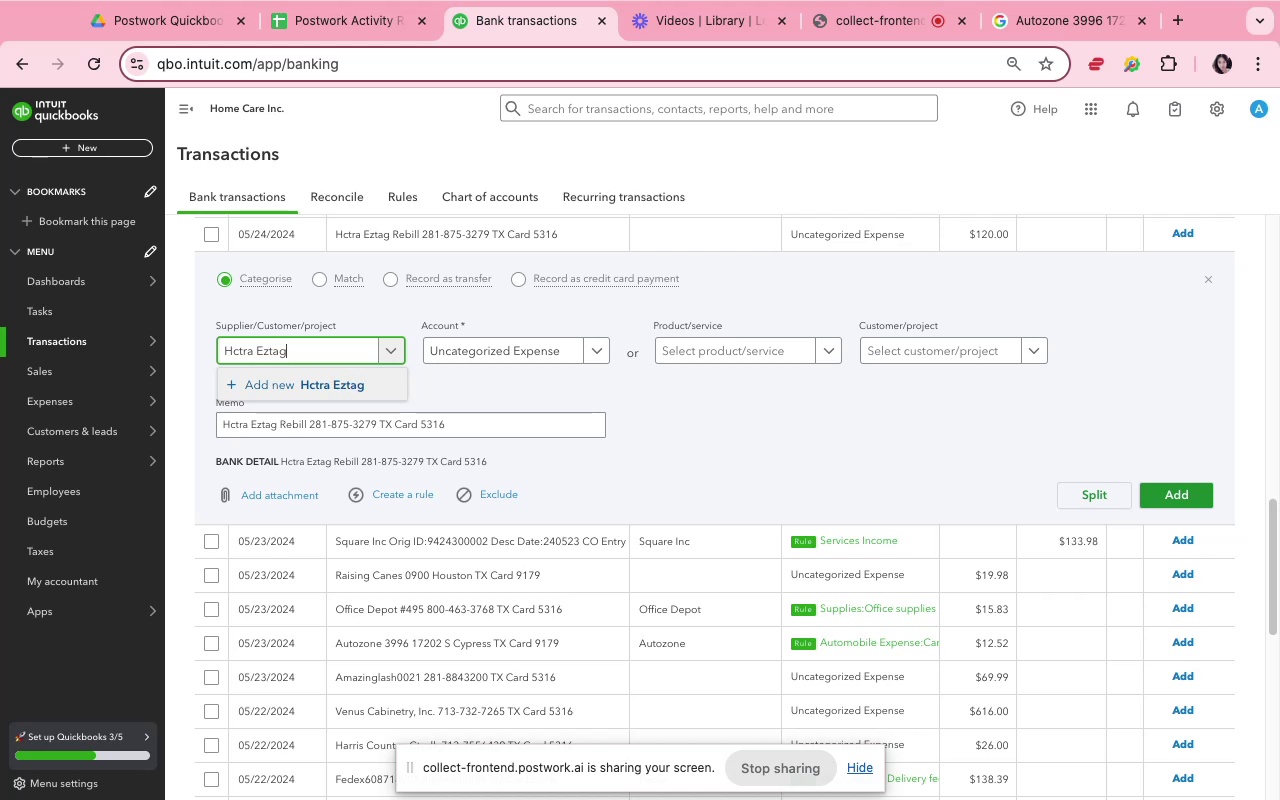 
left_click([363, 377])
 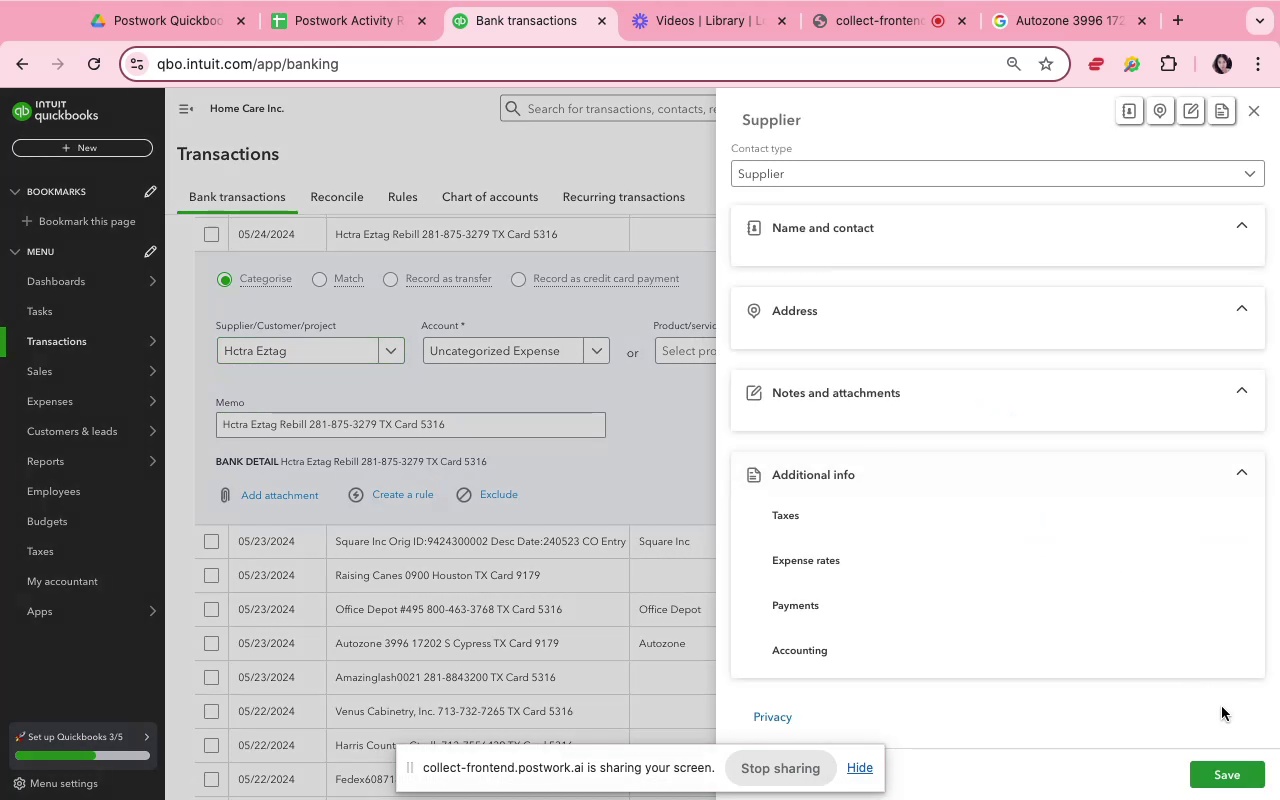 
left_click([1231, 764])
 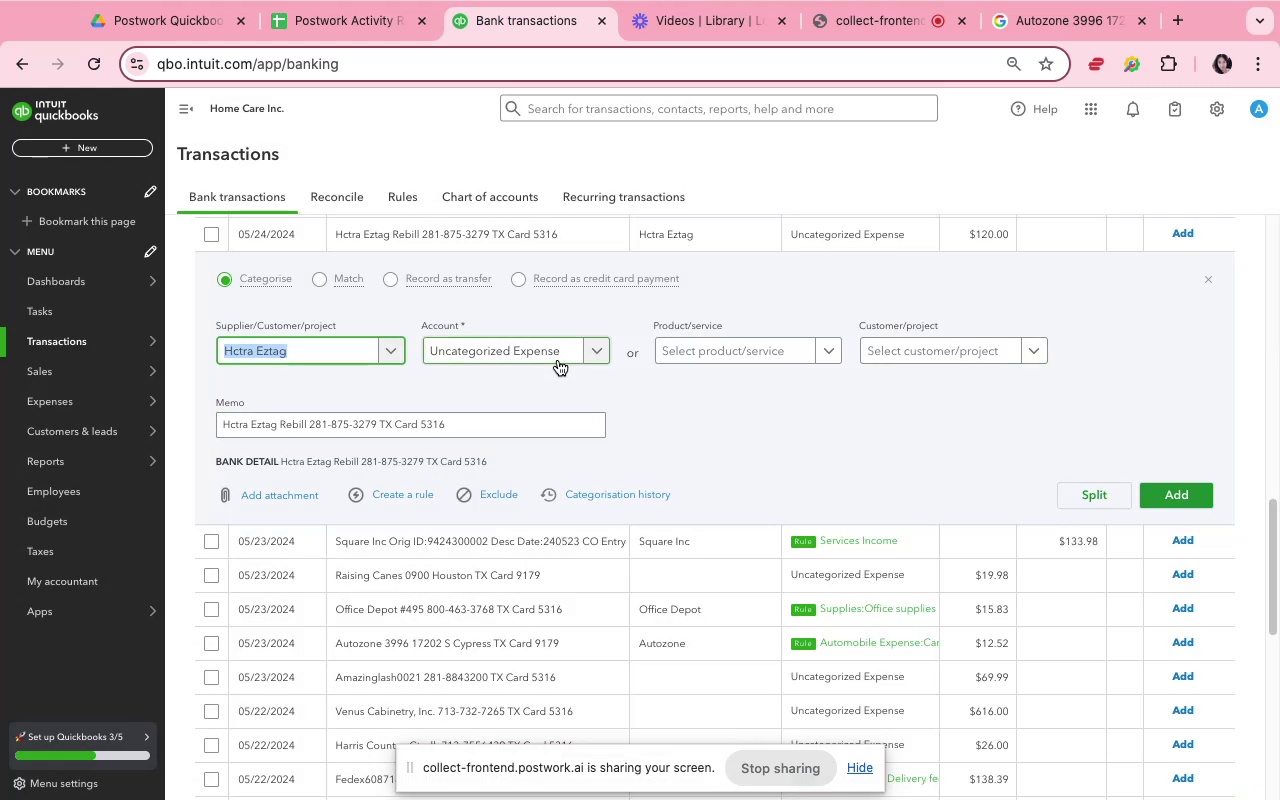 
left_click([593, 362])
 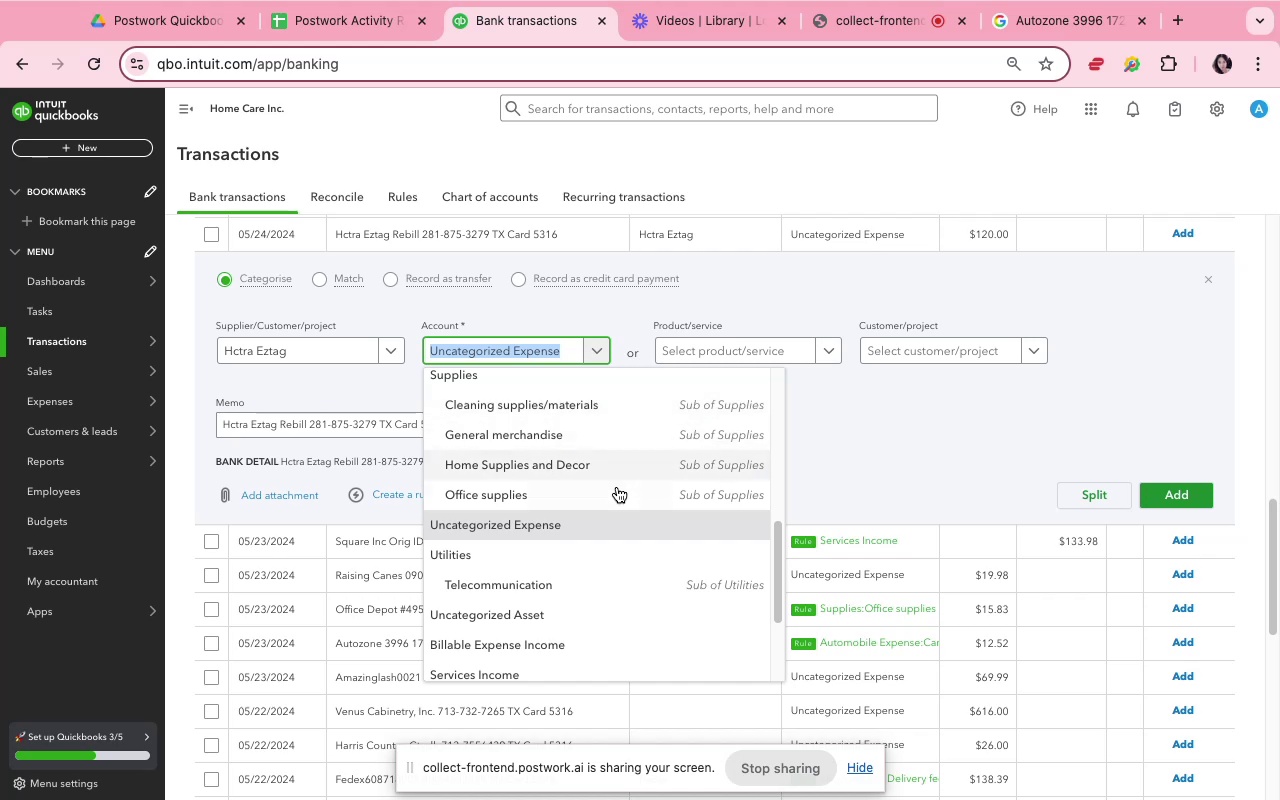 
scroll: coordinate [608, 602], scroll_direction: up, amount: 8.0
 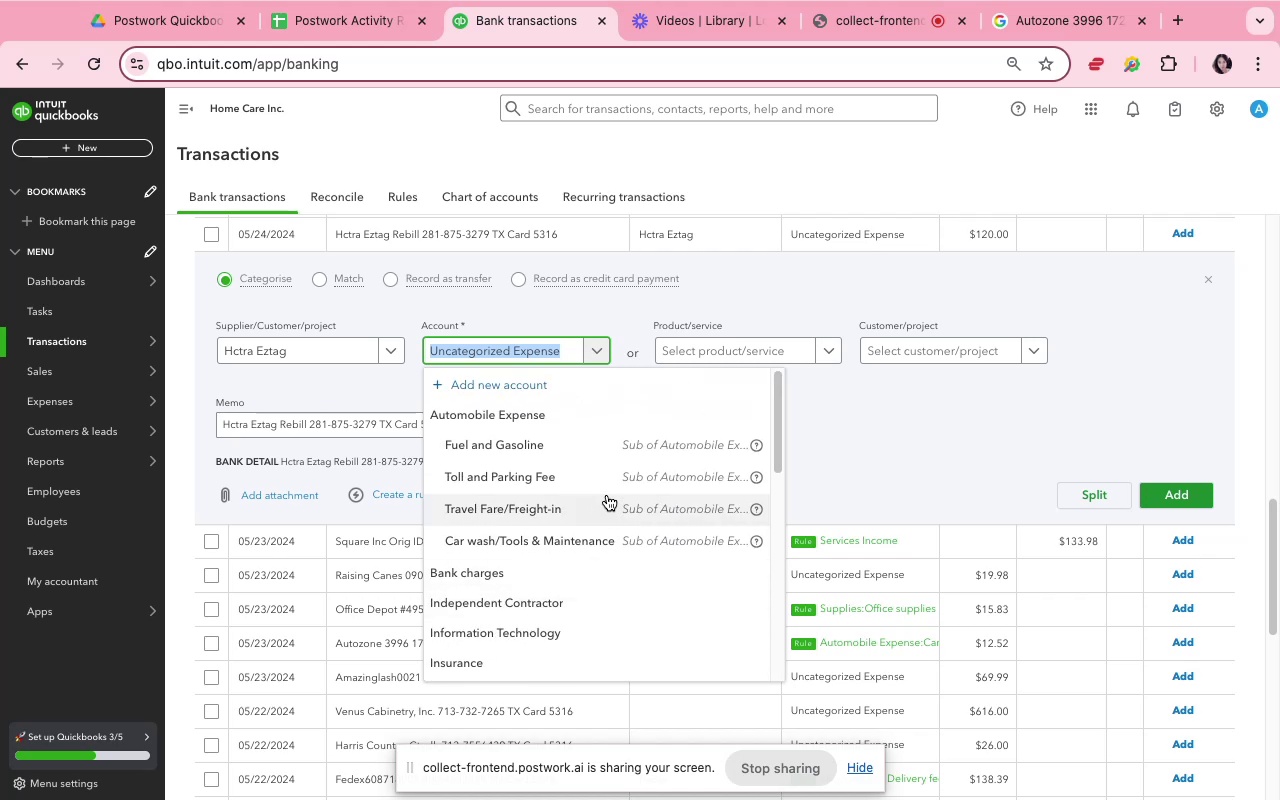 
left_click([609, 483])
 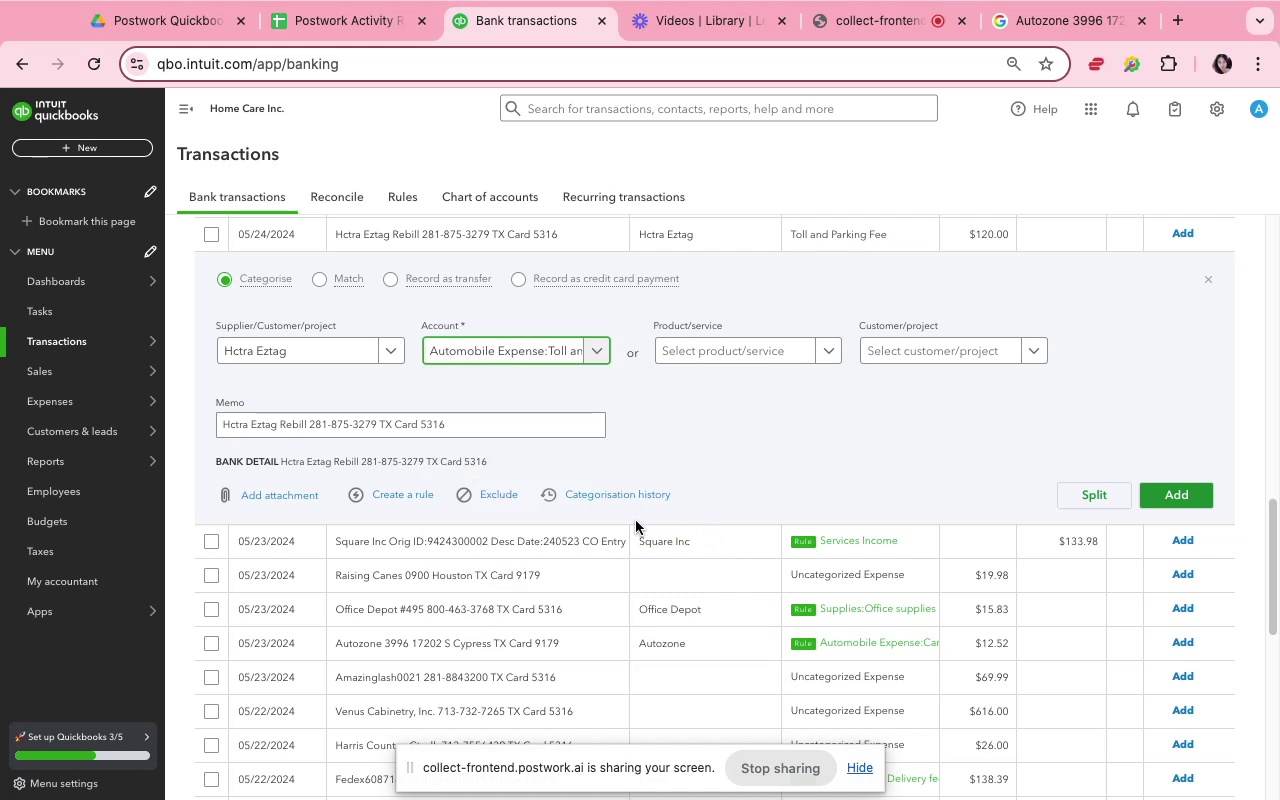 
left_click([415, 496])
 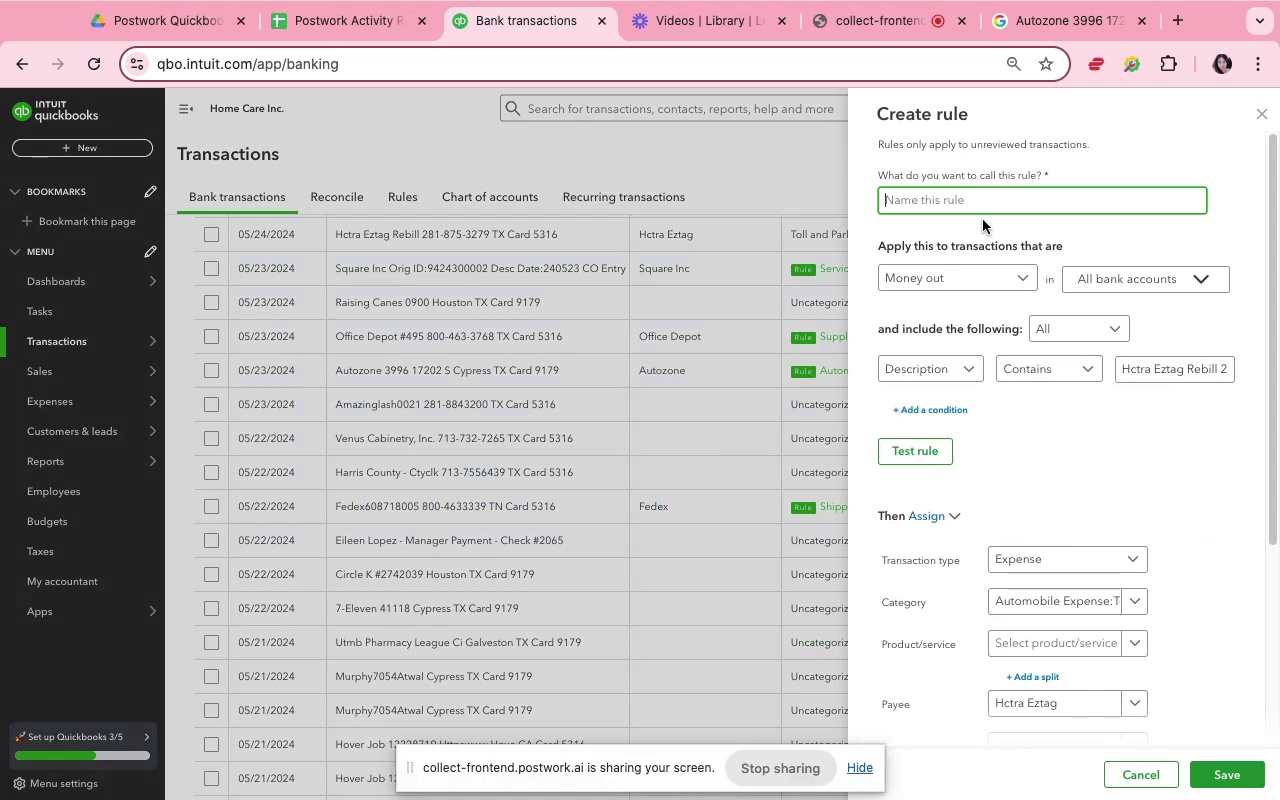 
type(hctra)
 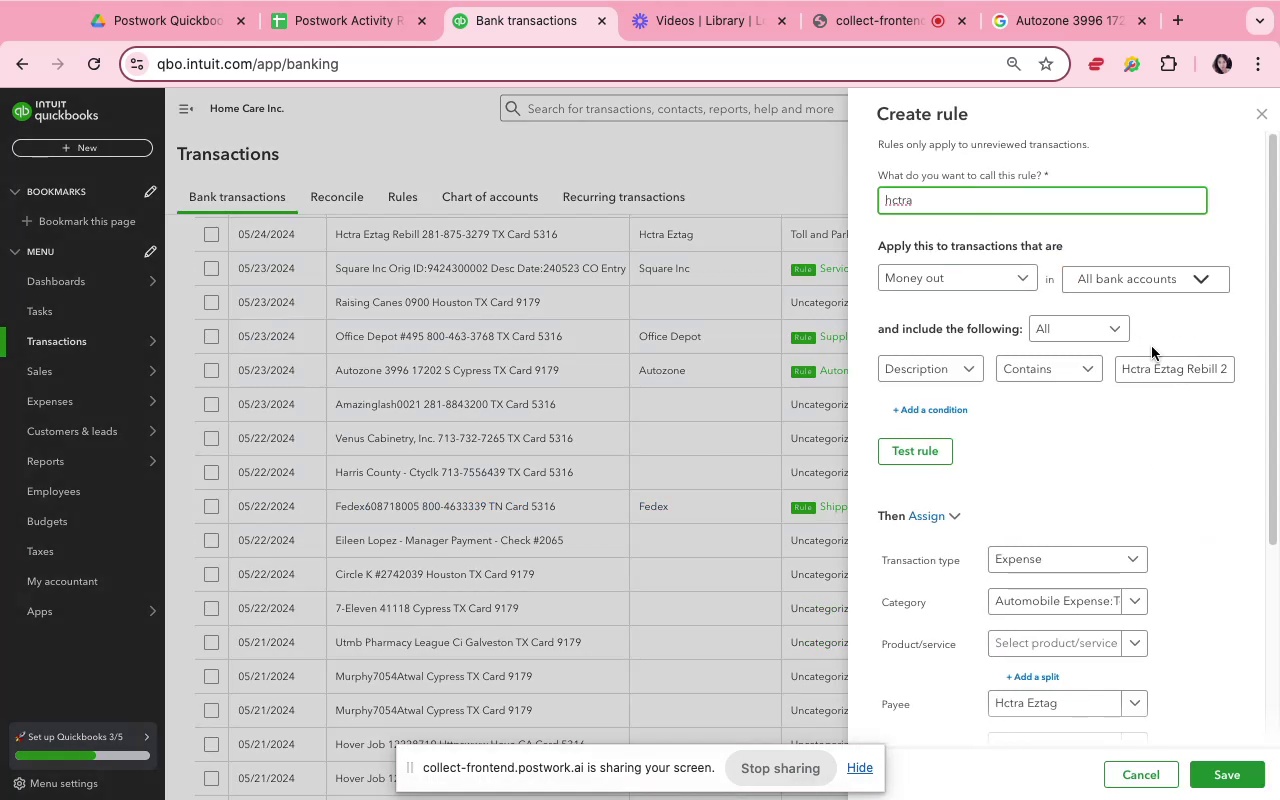 
left_click([1183, 367])
 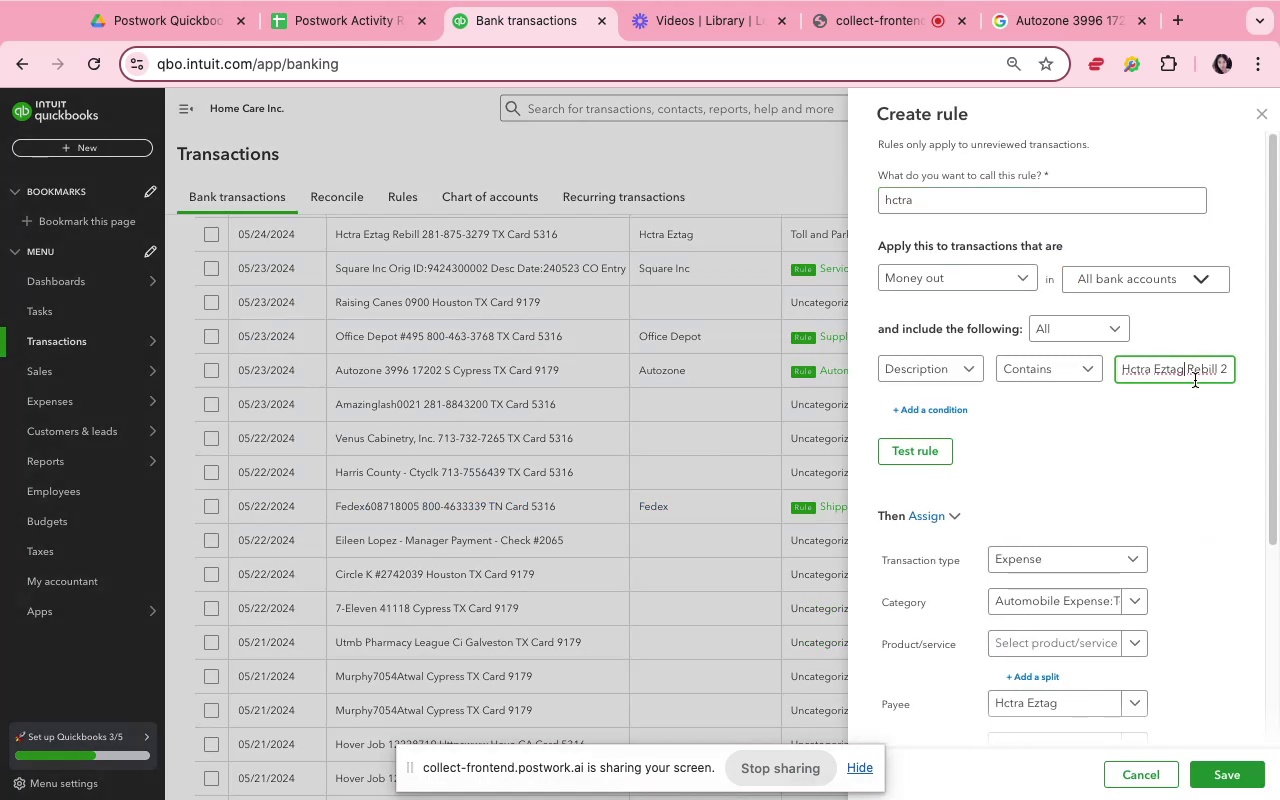 
key(Meta+Shift+ArrowRight)
 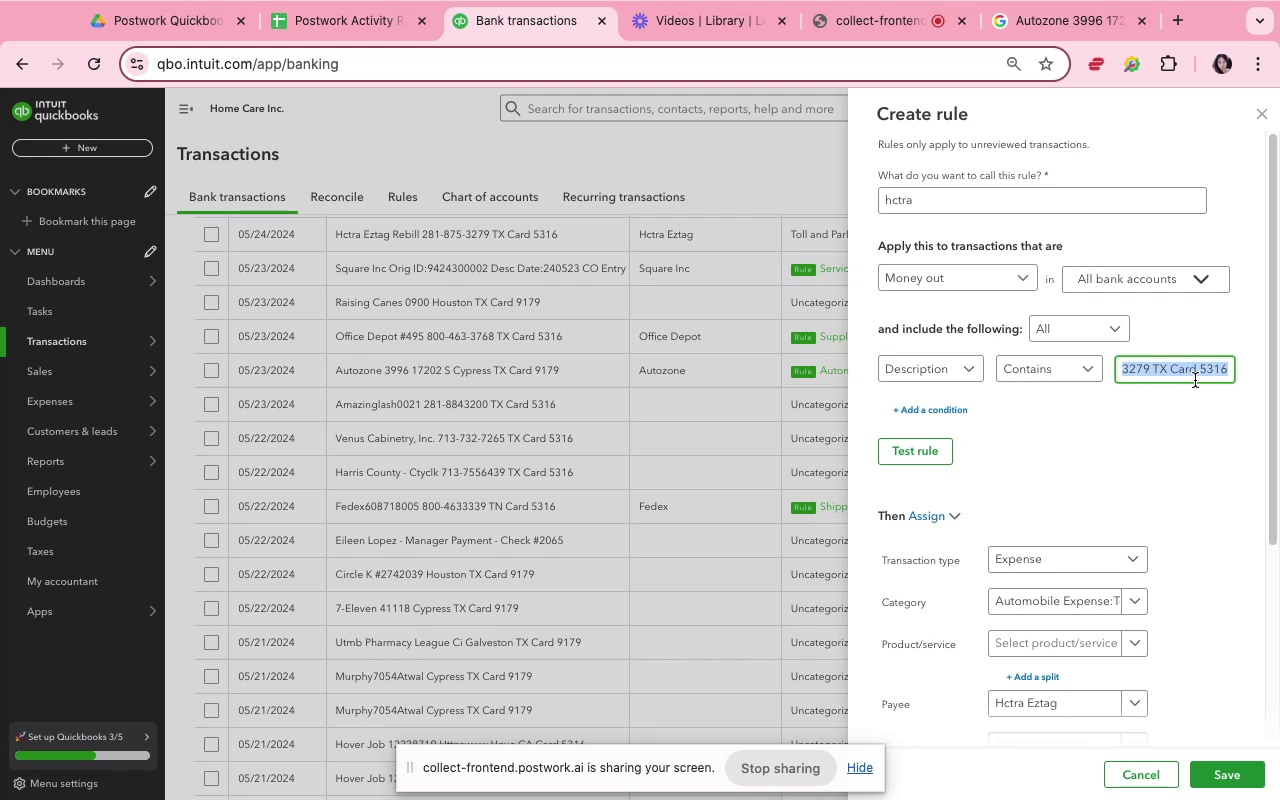 
key(Backspace)
 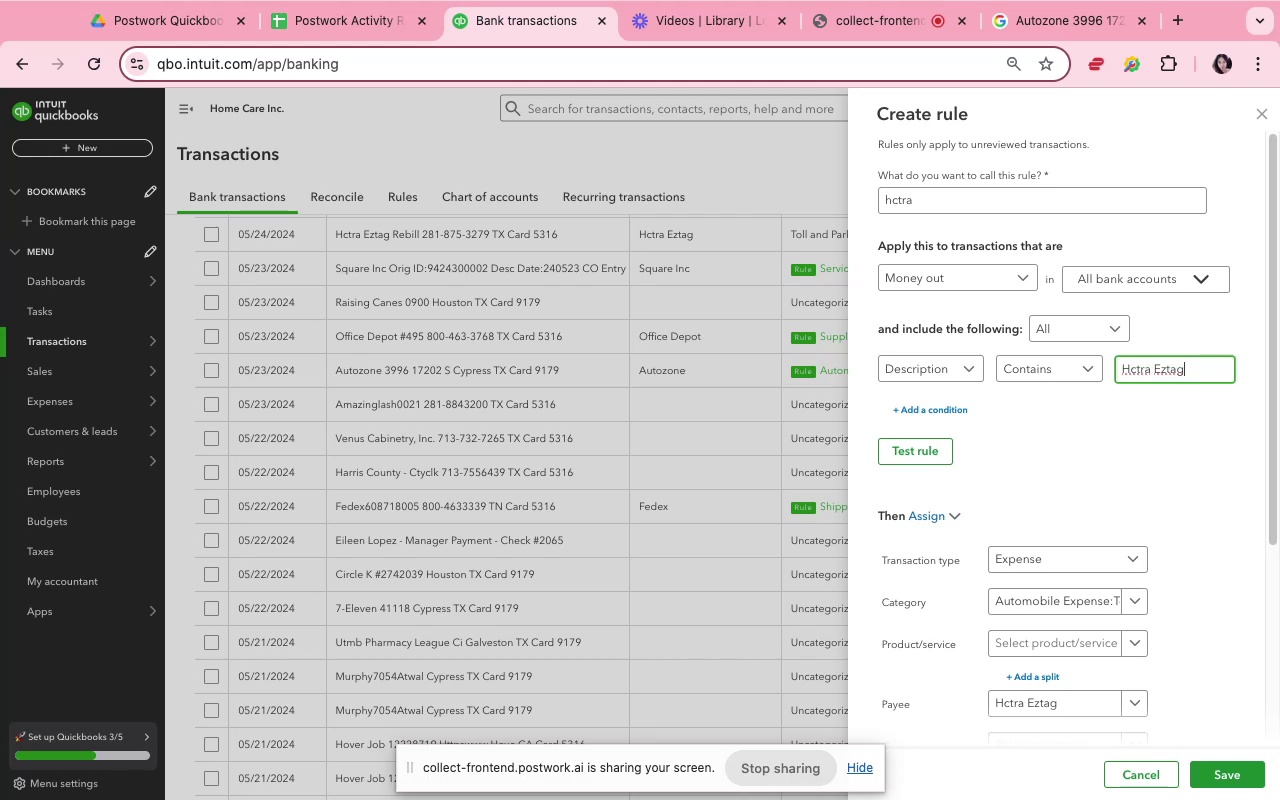 
wait(8.41)
 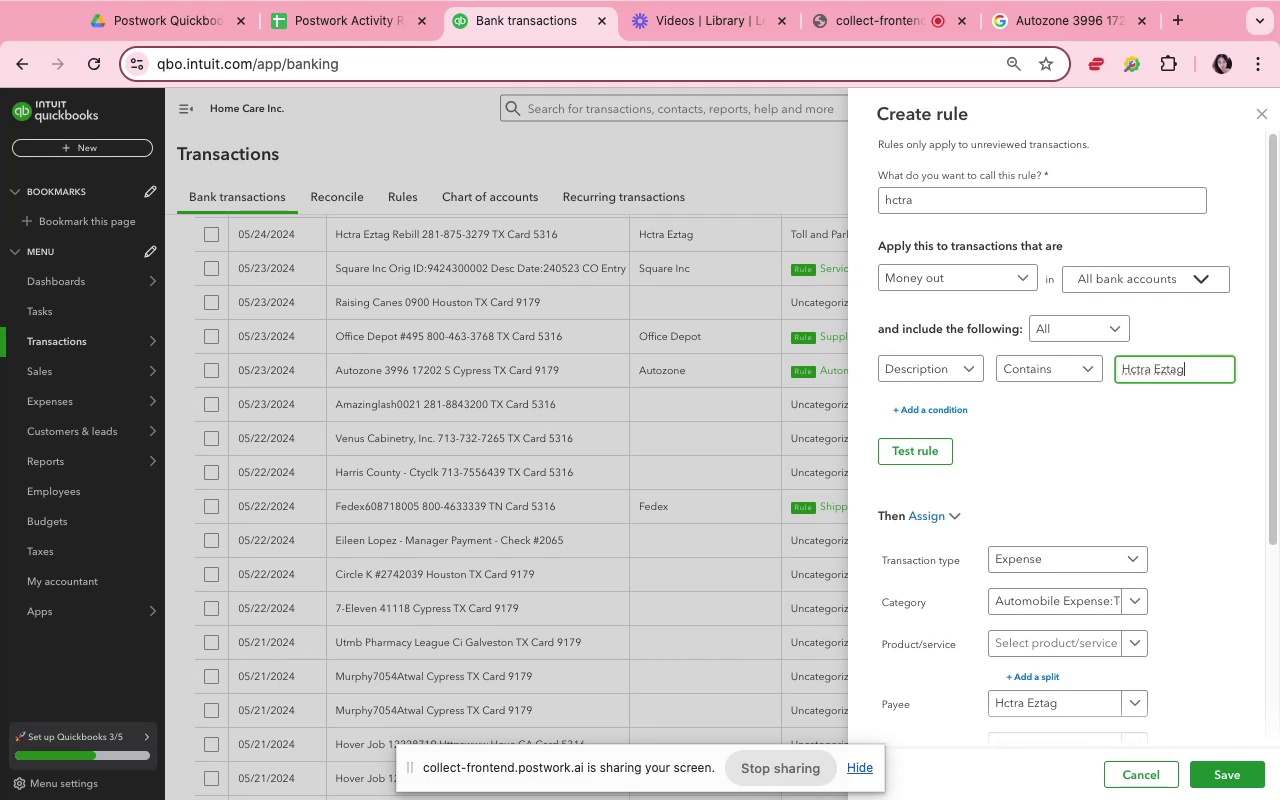 
left_click([1184, 553])
 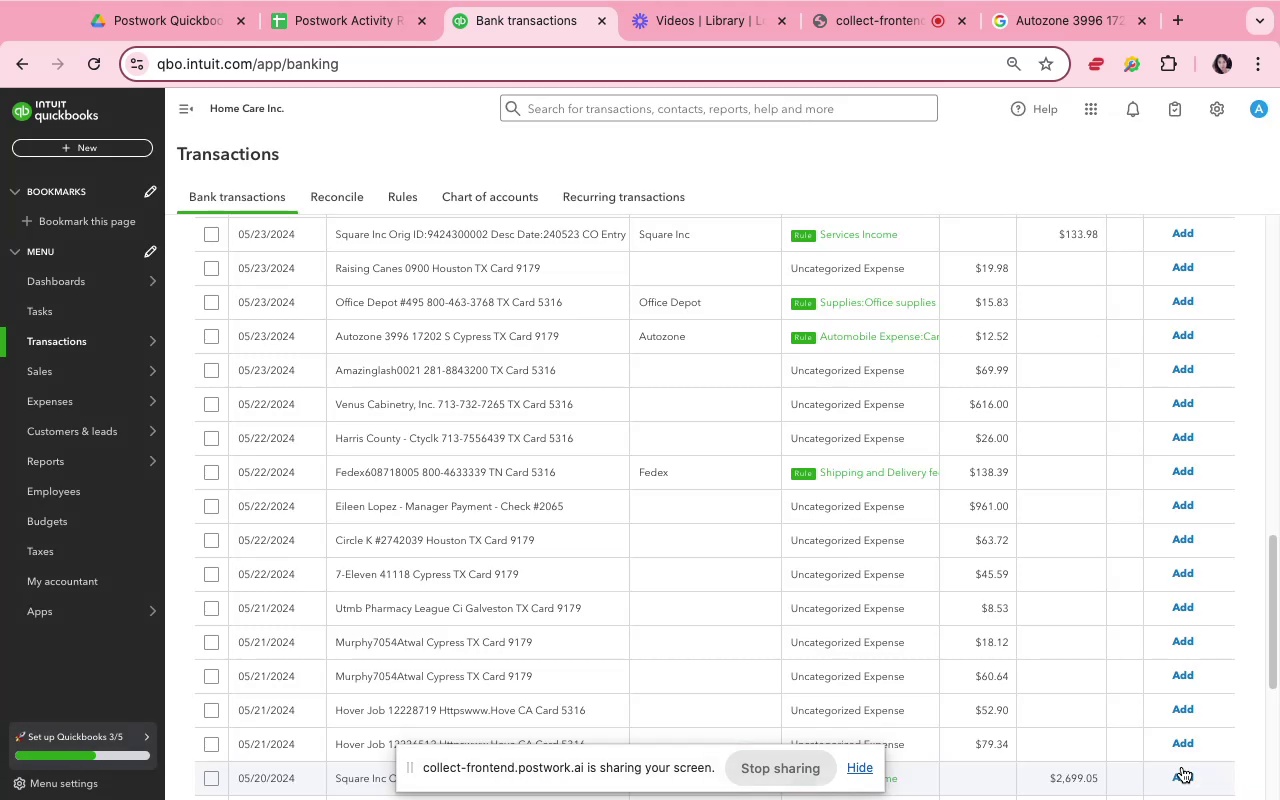 
wait(11.02)
 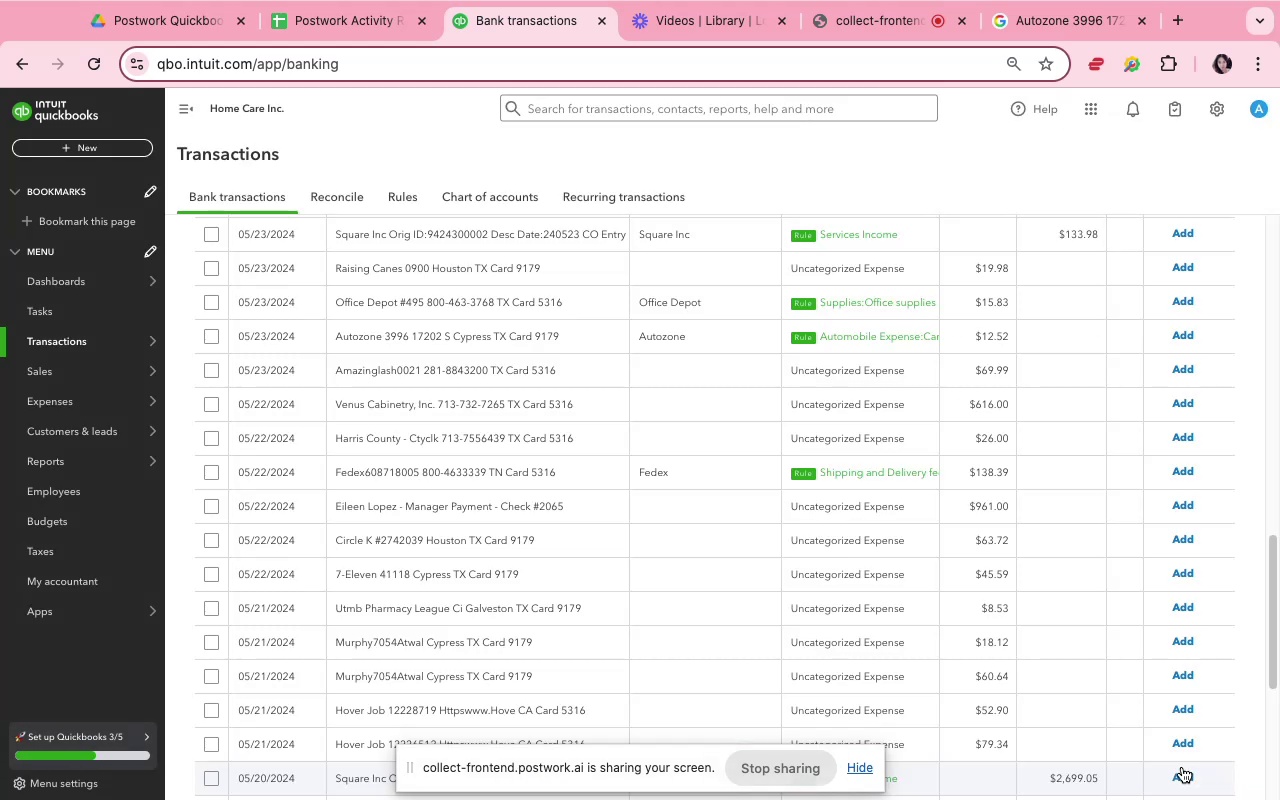 
scroll: coordinate [731, 586], scroll_direction: up, amount: 9.0
 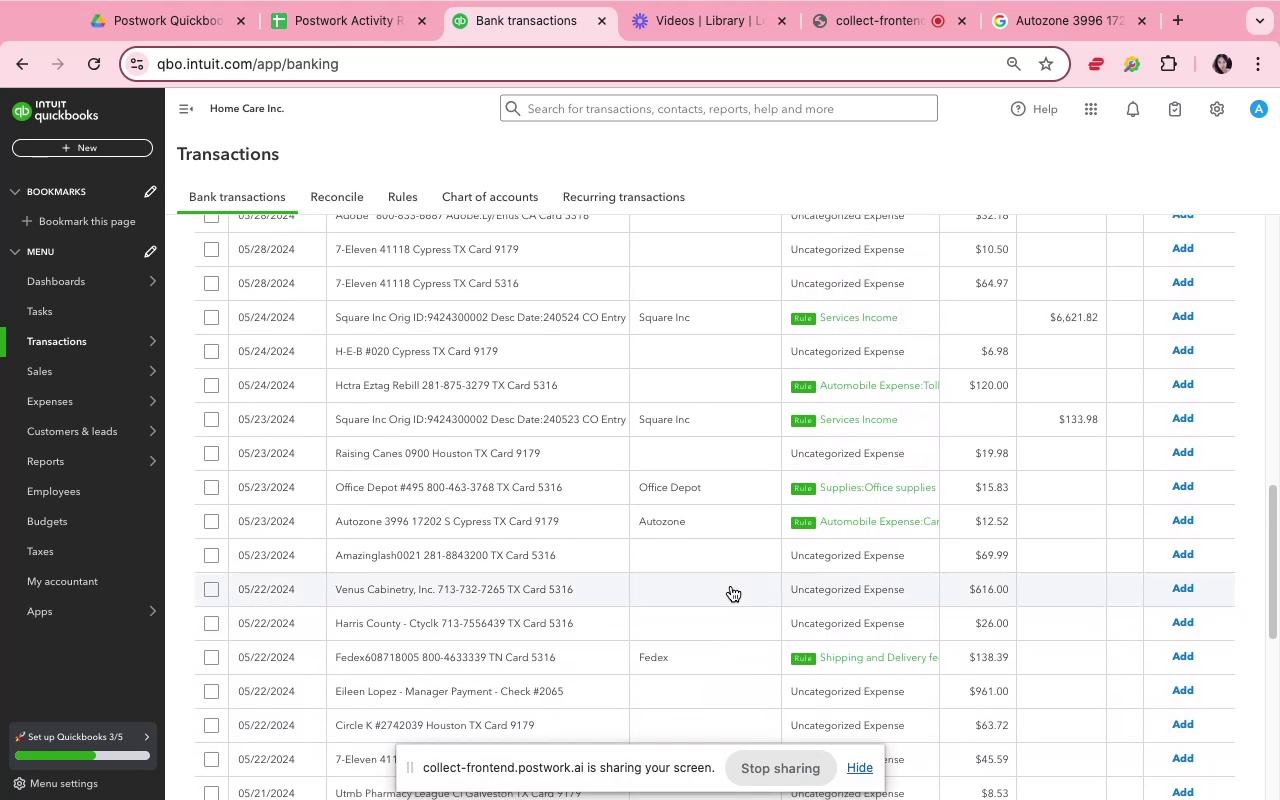 
wait(8.42)
 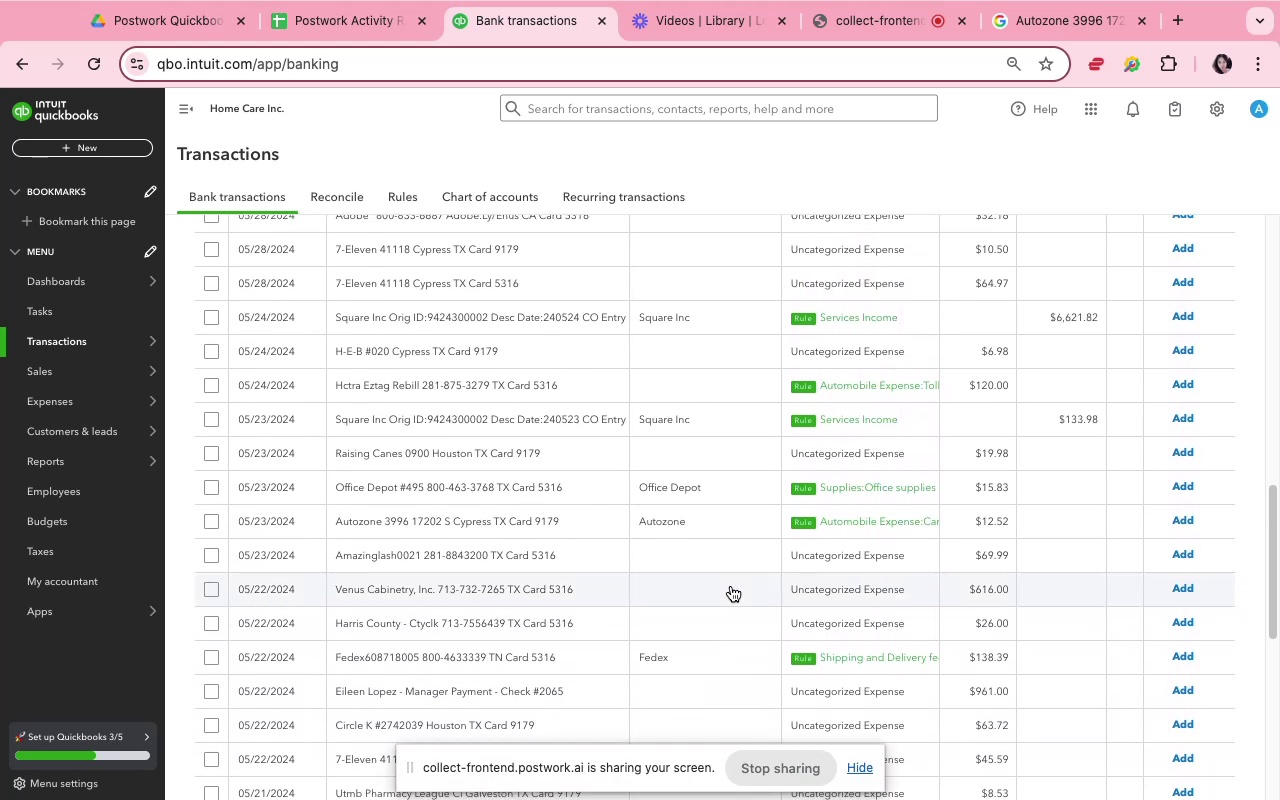 
scroll: coordinate [778, 518], scroll_direction: down, amount: 2.0
 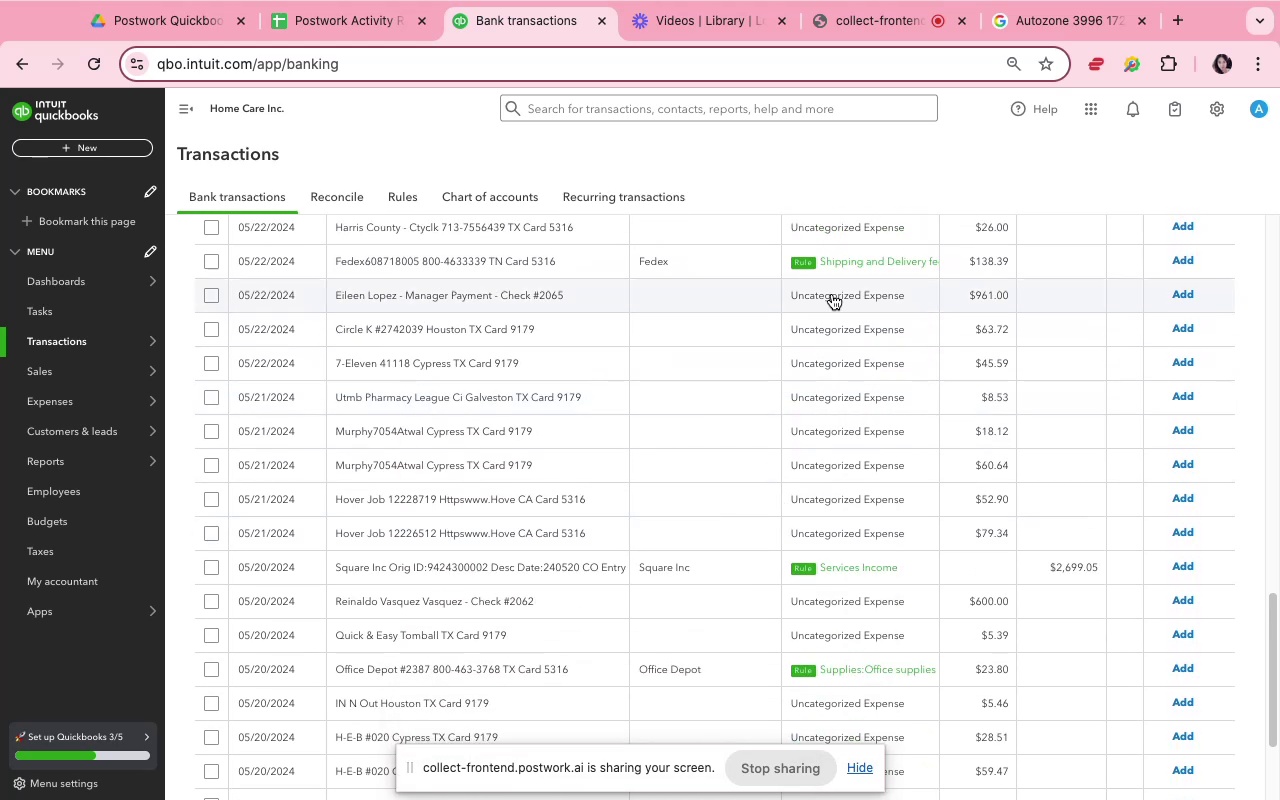 
wait(8.49)
 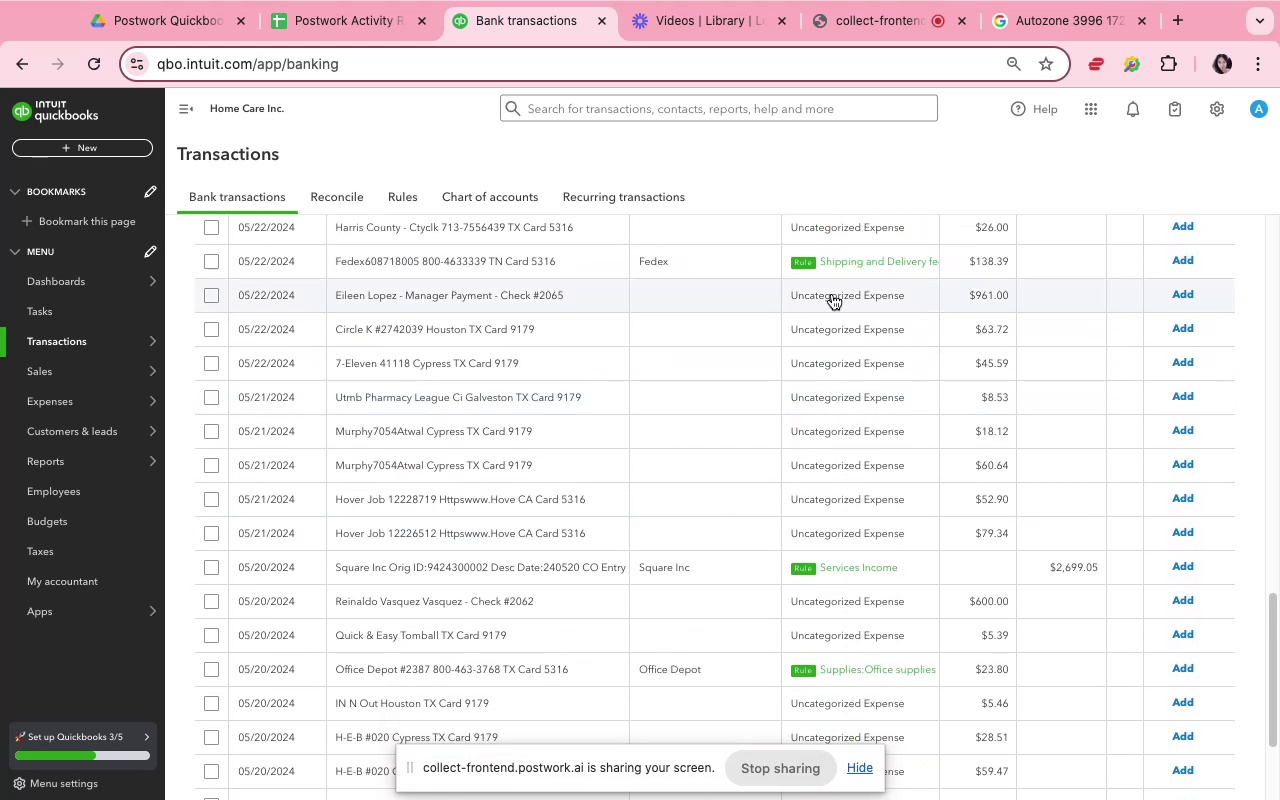 
scroll: coordinate [809, 550], scroll_direction: down, amount: 4.0
 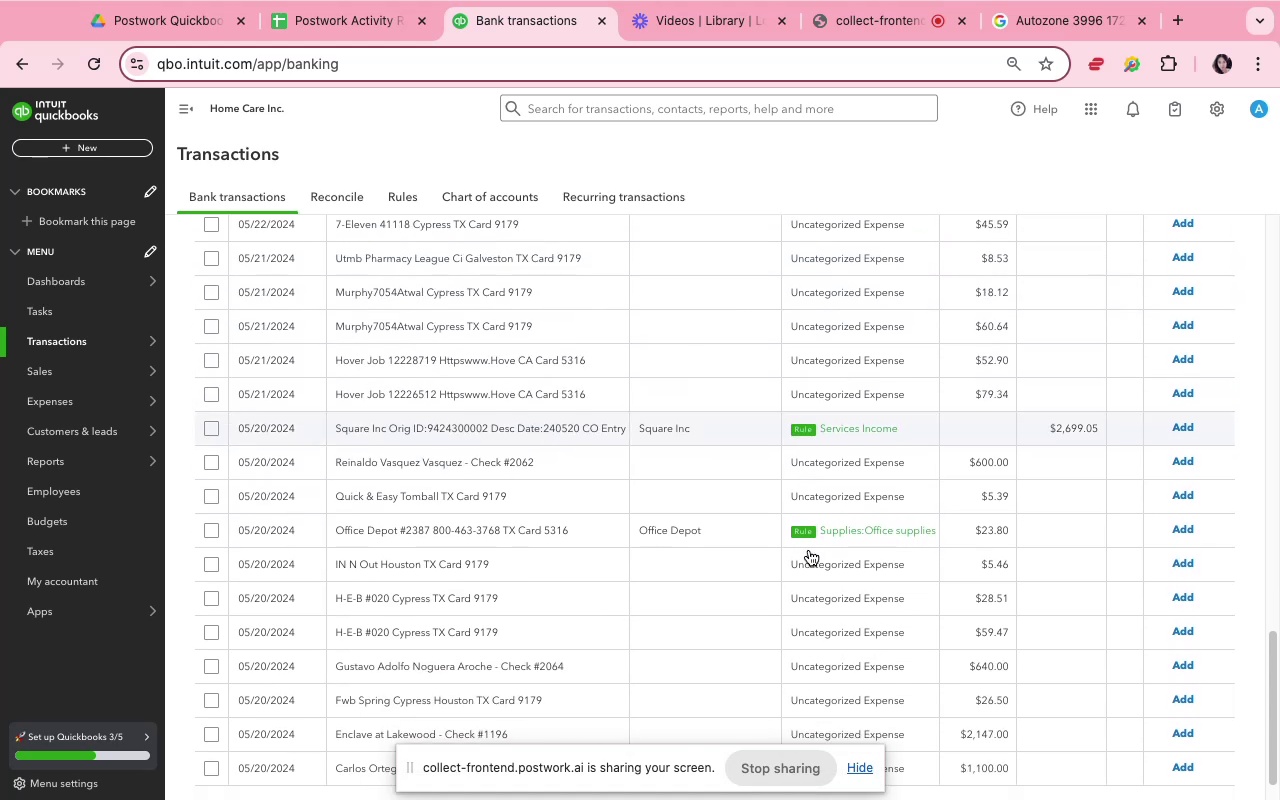 
scroll: coordinate [798, 309], scroll_direction: up, amount: 11.0
 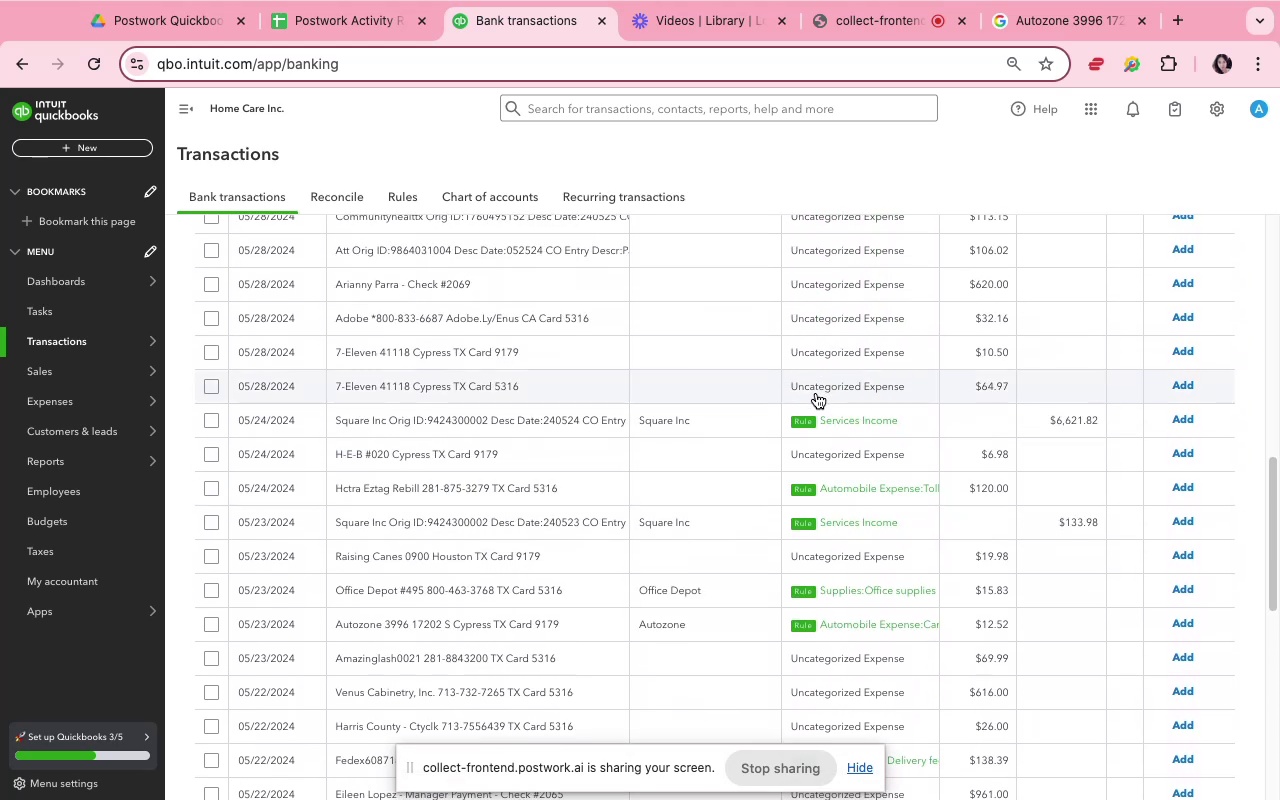 
left_click([818, 420])
 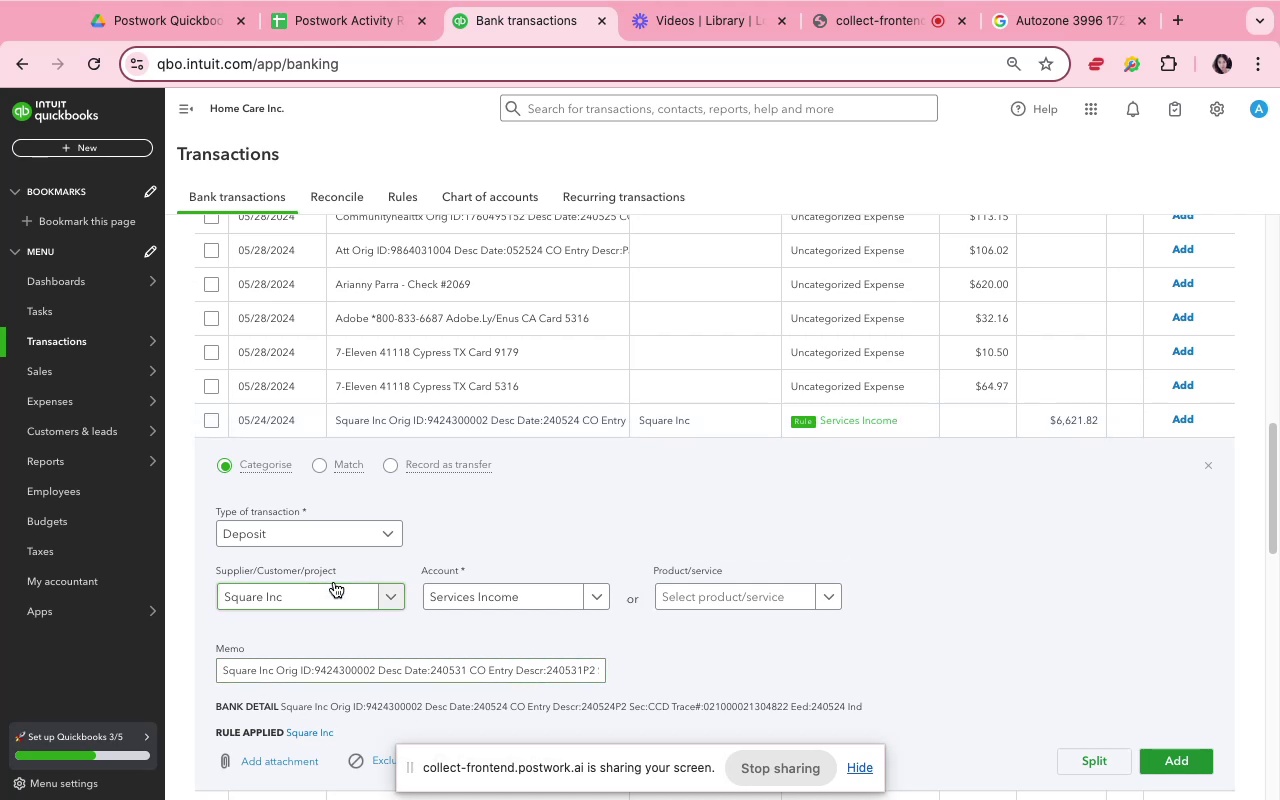 
wait(5.22)
 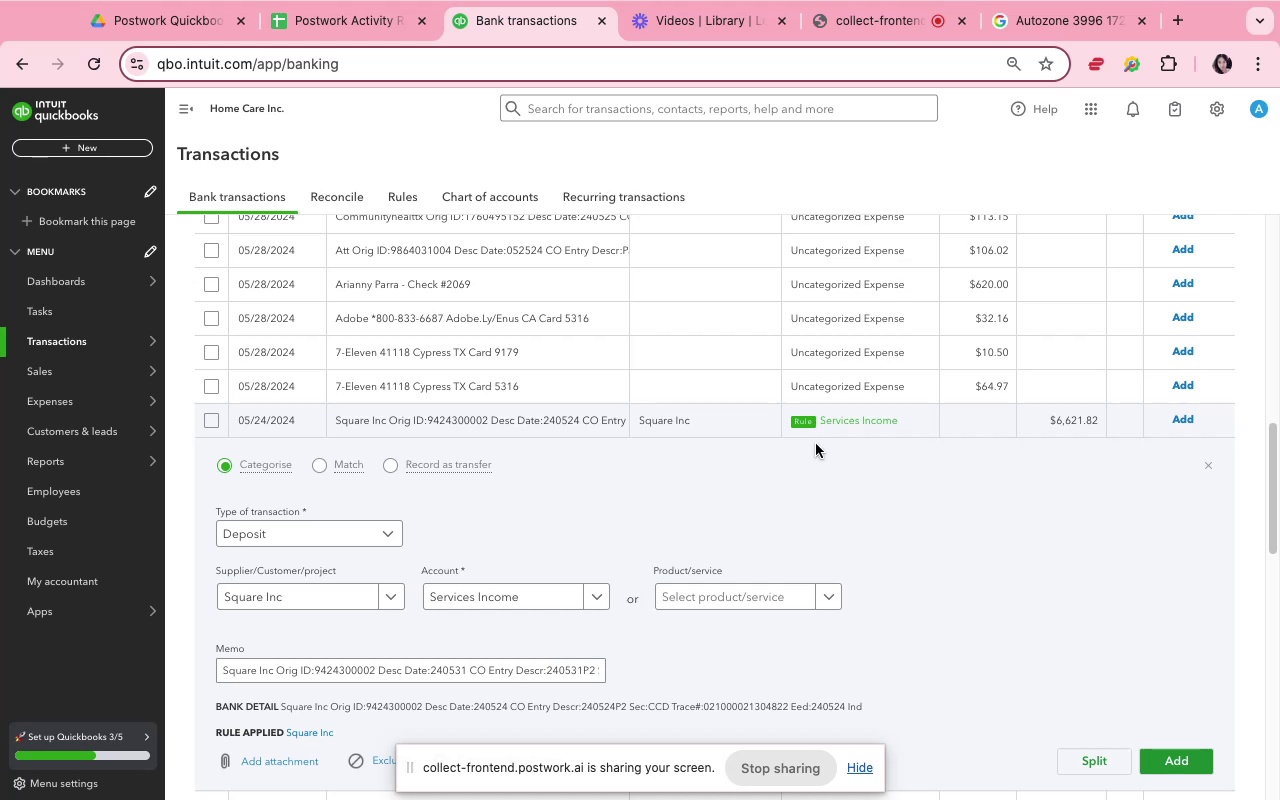 
scroll: coordinate [713, 673], scroll_direction: down, amount: 10.0
 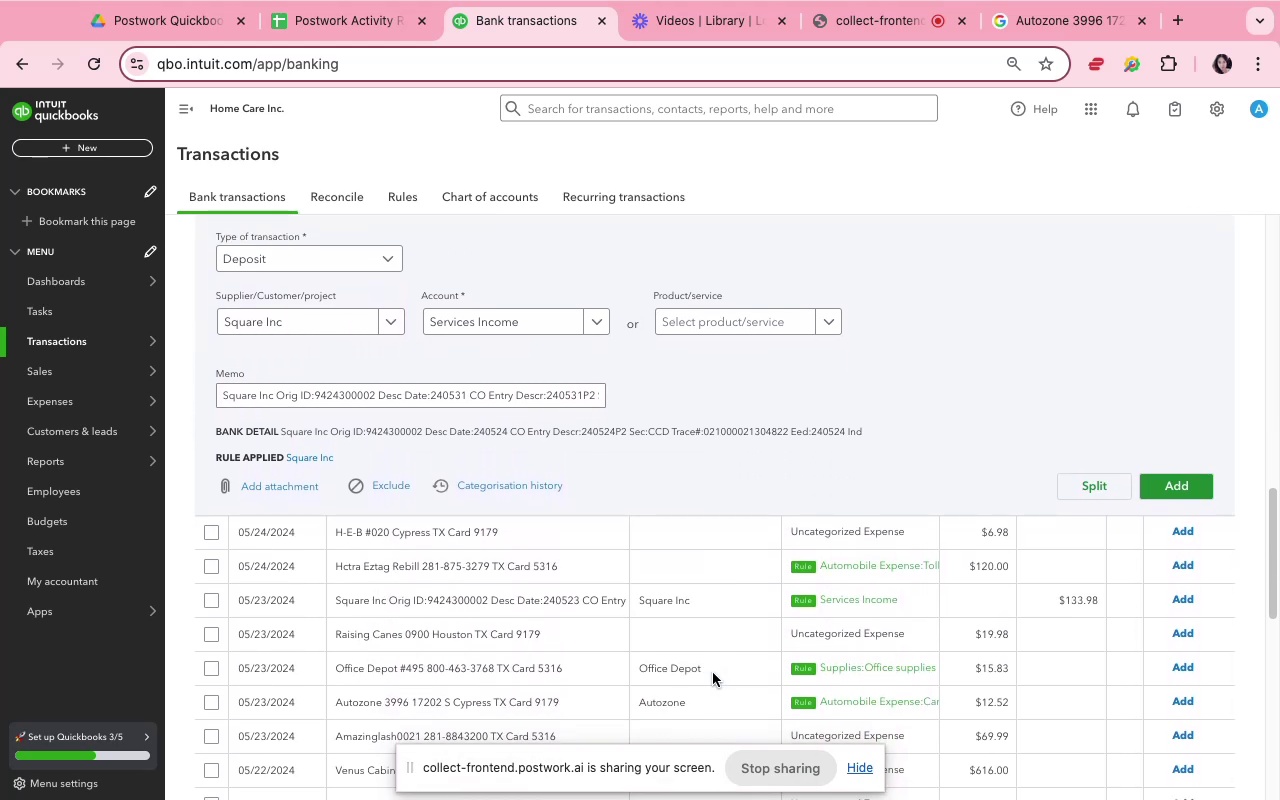 
scroll: coordinate [713, 673], scroll_direction: up, amount: 4.0
 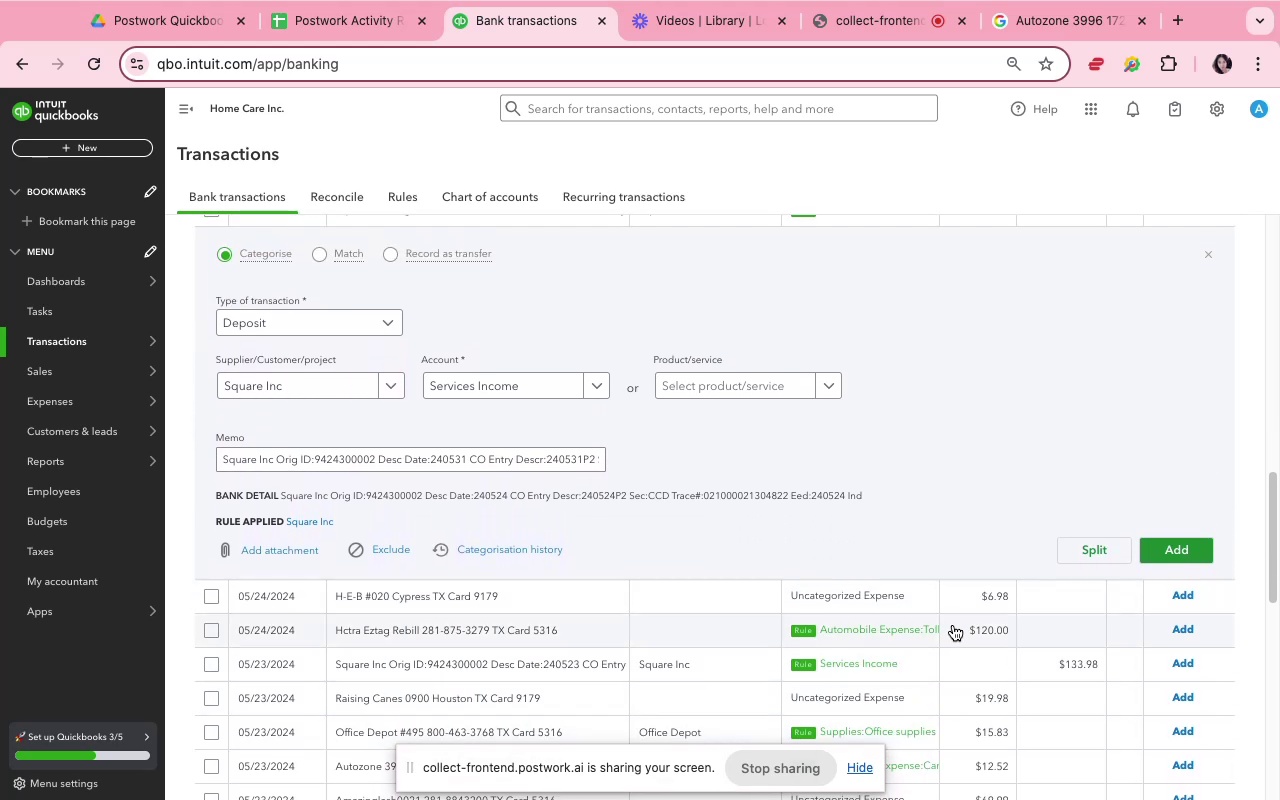 
left_click([1206, 550])
 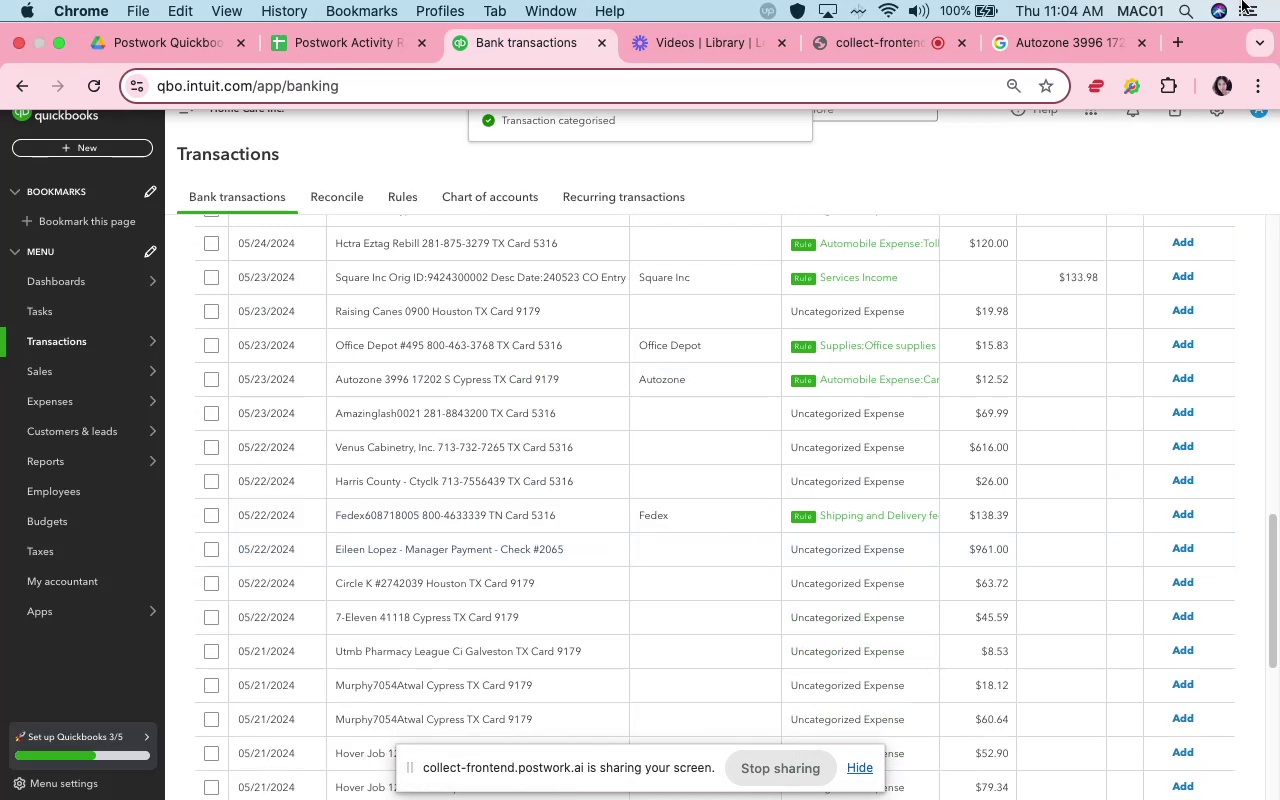 
wait(6.11)
 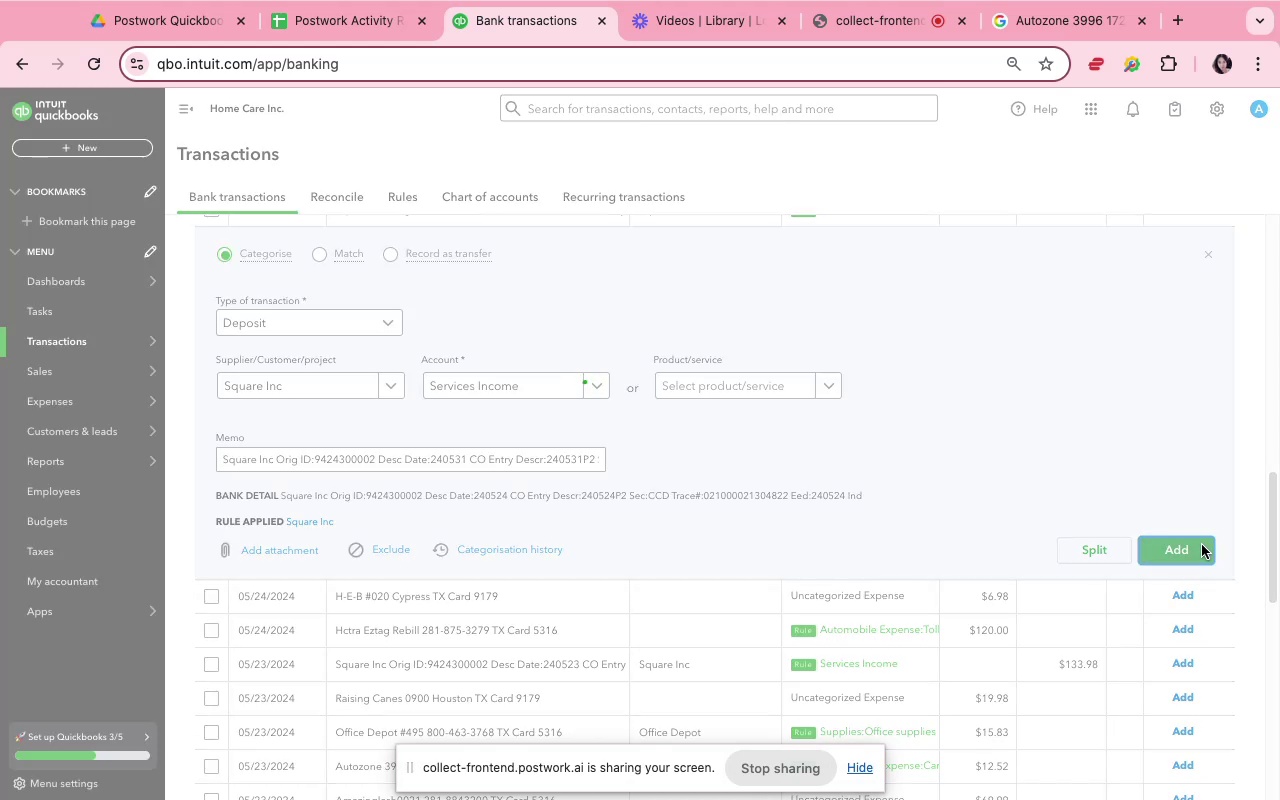 
scroll: coordinate [880, 502], scroll_direction: up, amount: 10.0
 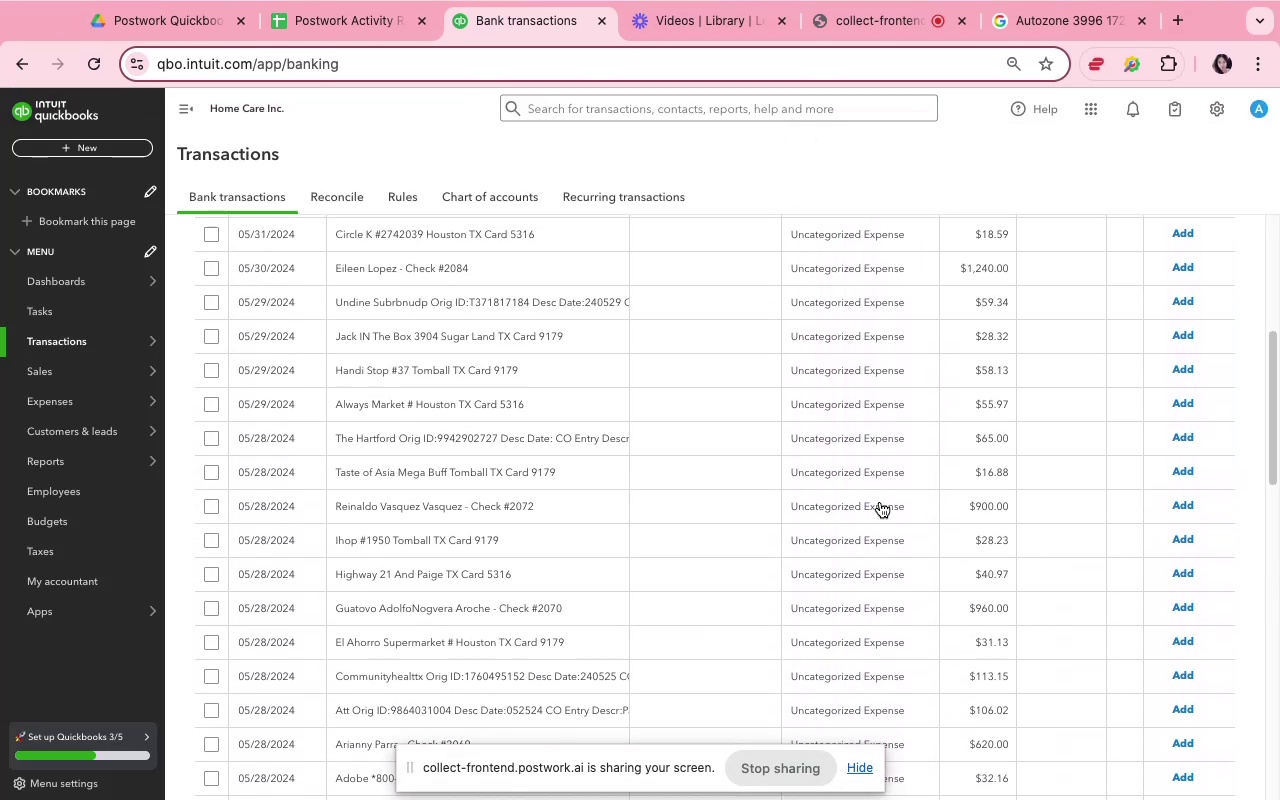 
scroll: coordinate [880, 502], scroll_direction: down, amount: 4.0
 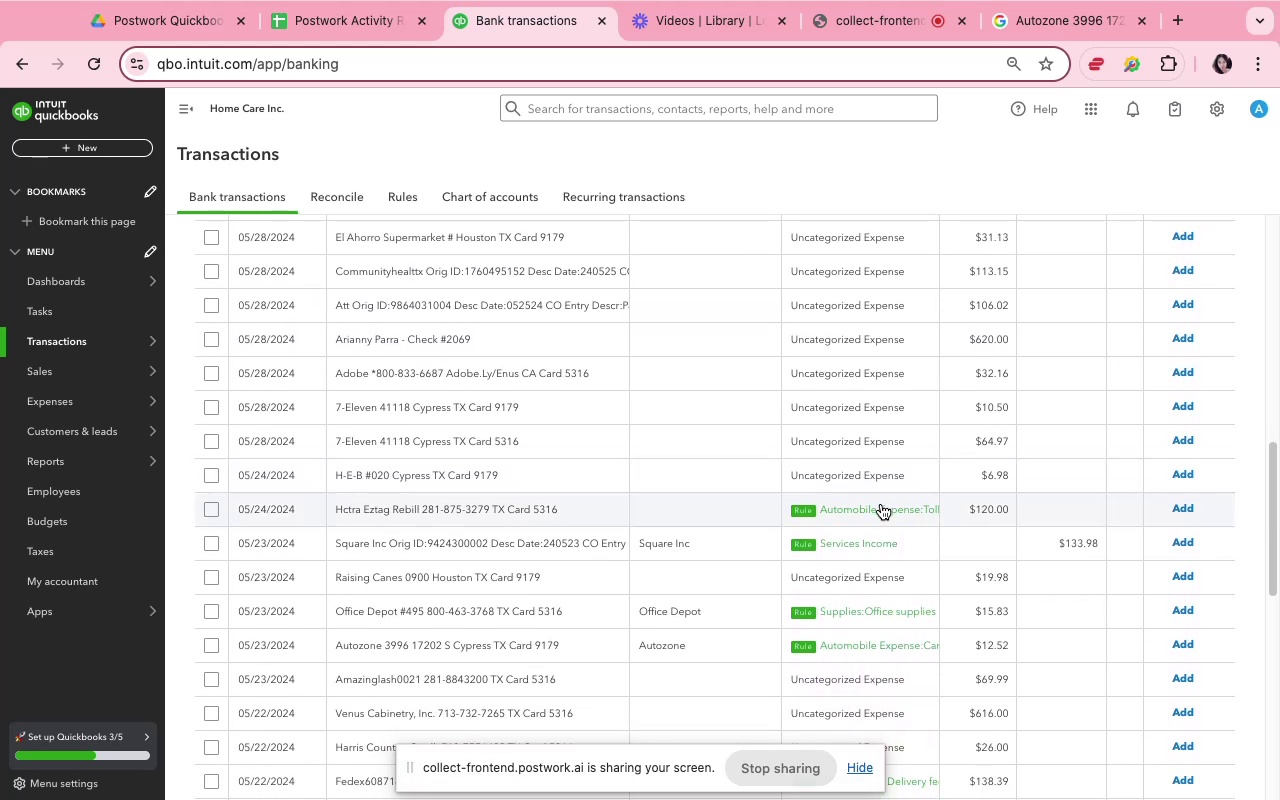 
left_click([881, 504])
 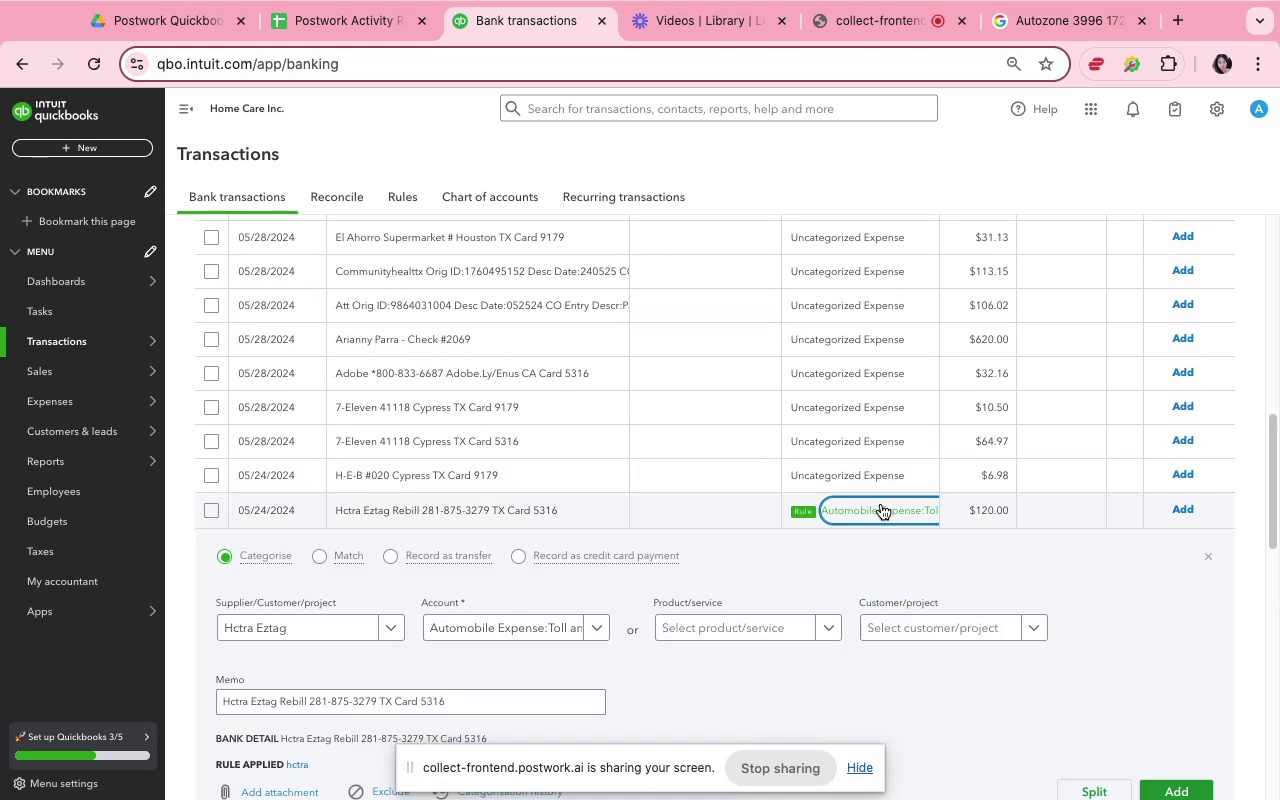 
scroll: coordinate [881, 505], scroll_direction: down, amount: 8.0
 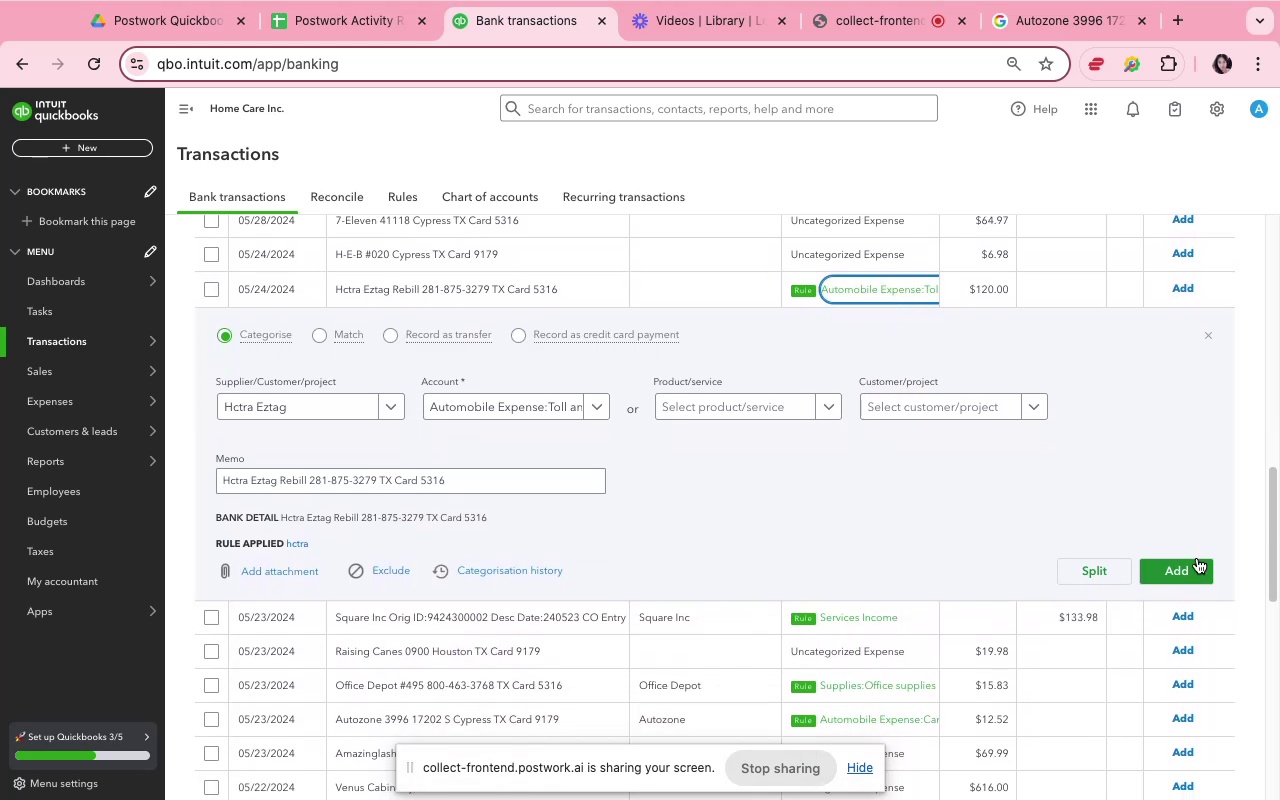 
left_click([1197, 564])
 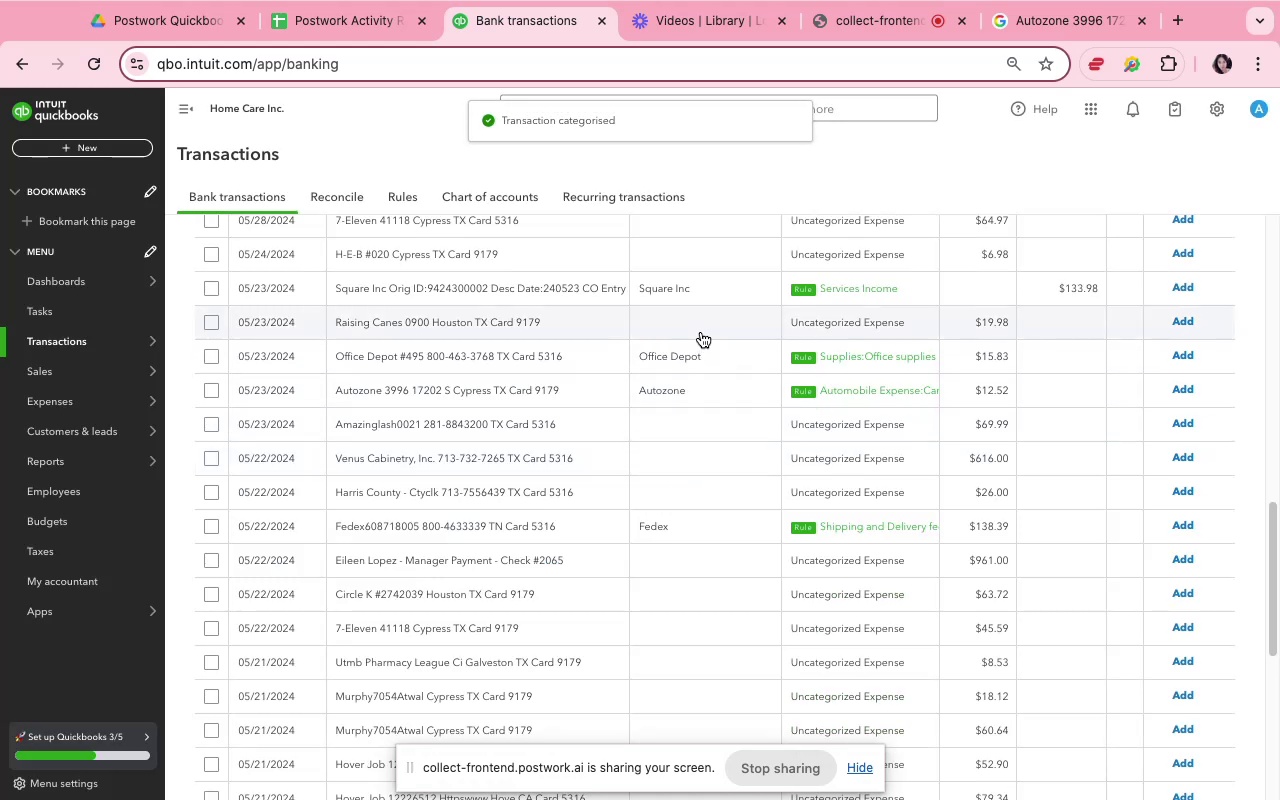 
wait(5.24)
 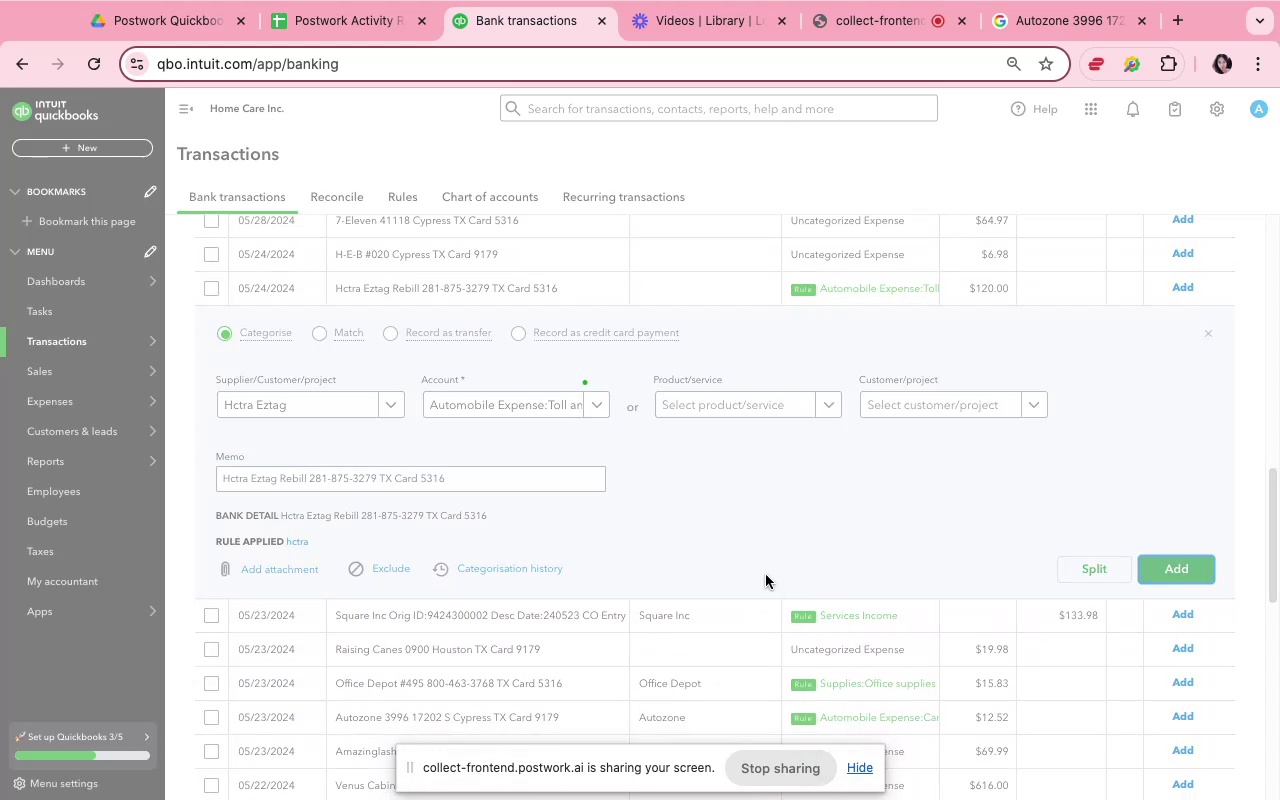 
left_click([703, 299])
 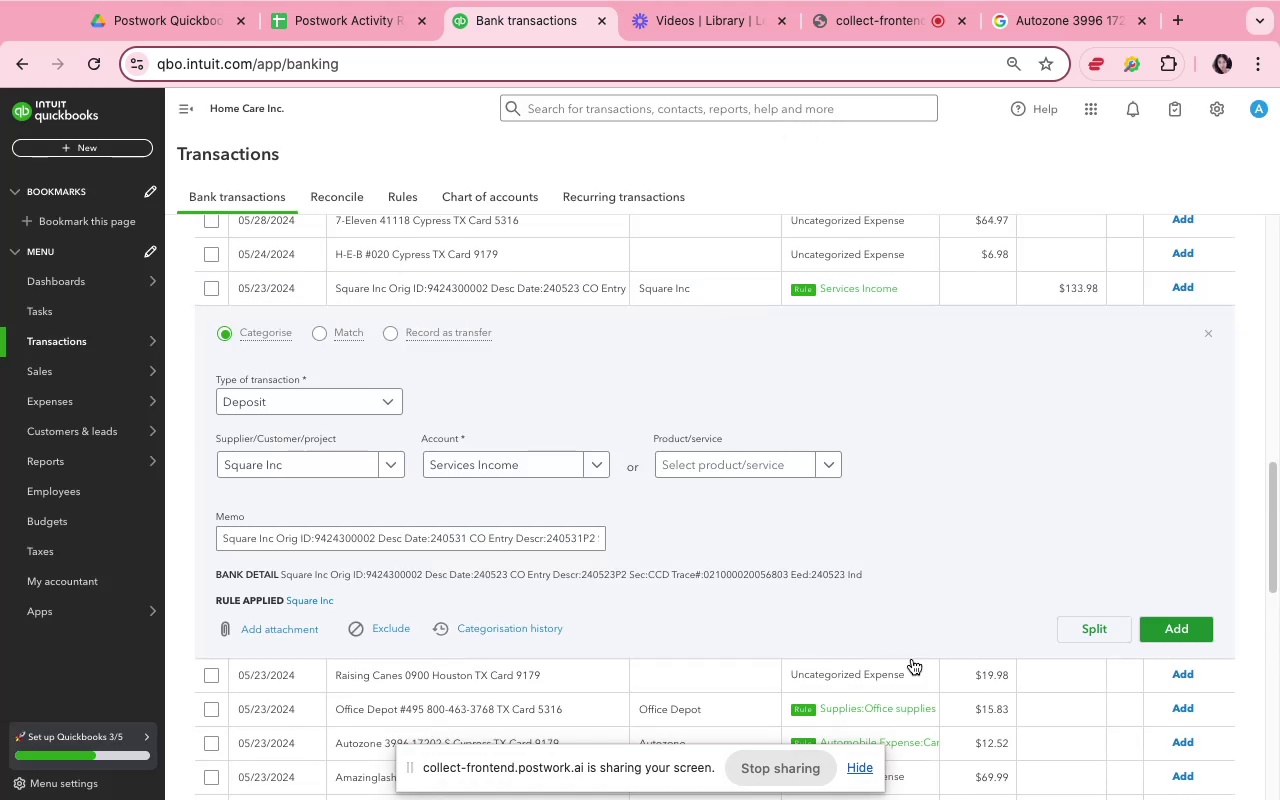 
wait(5.69)
 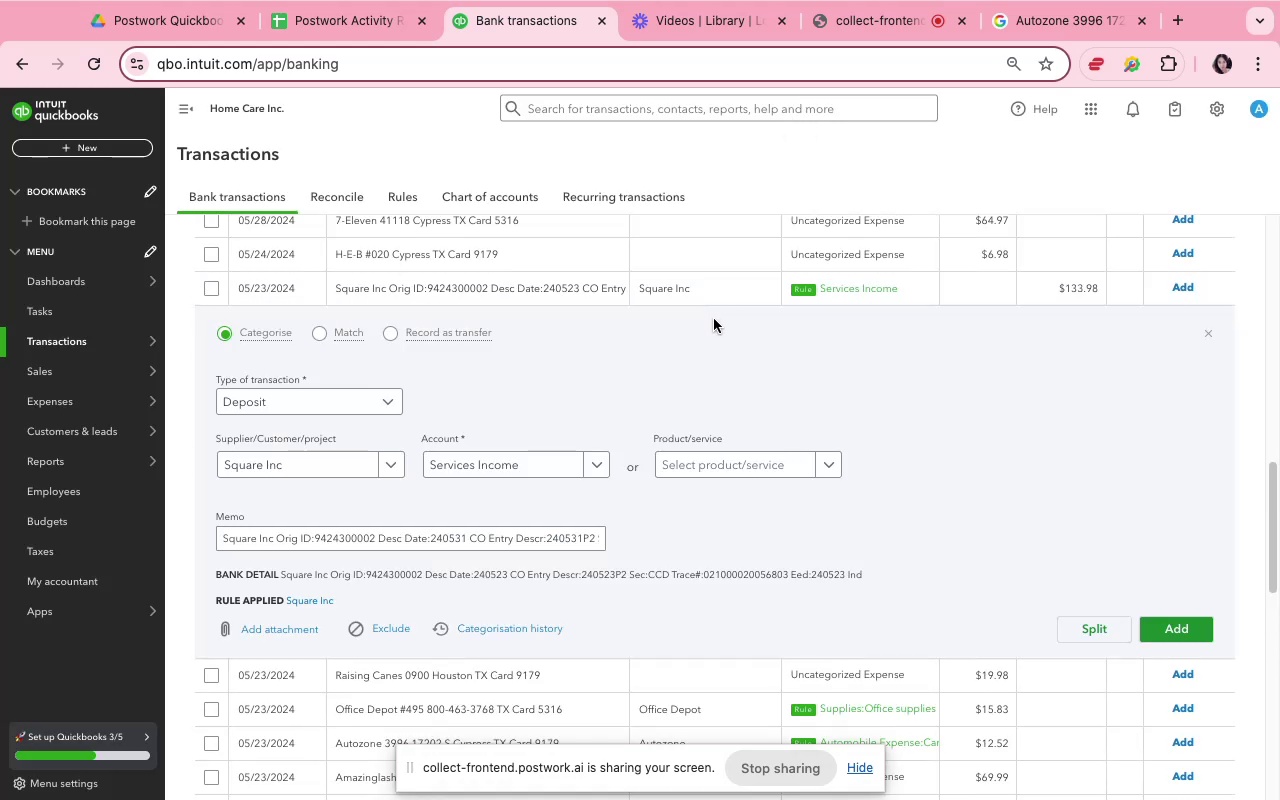 
left_click([1153, 633])
 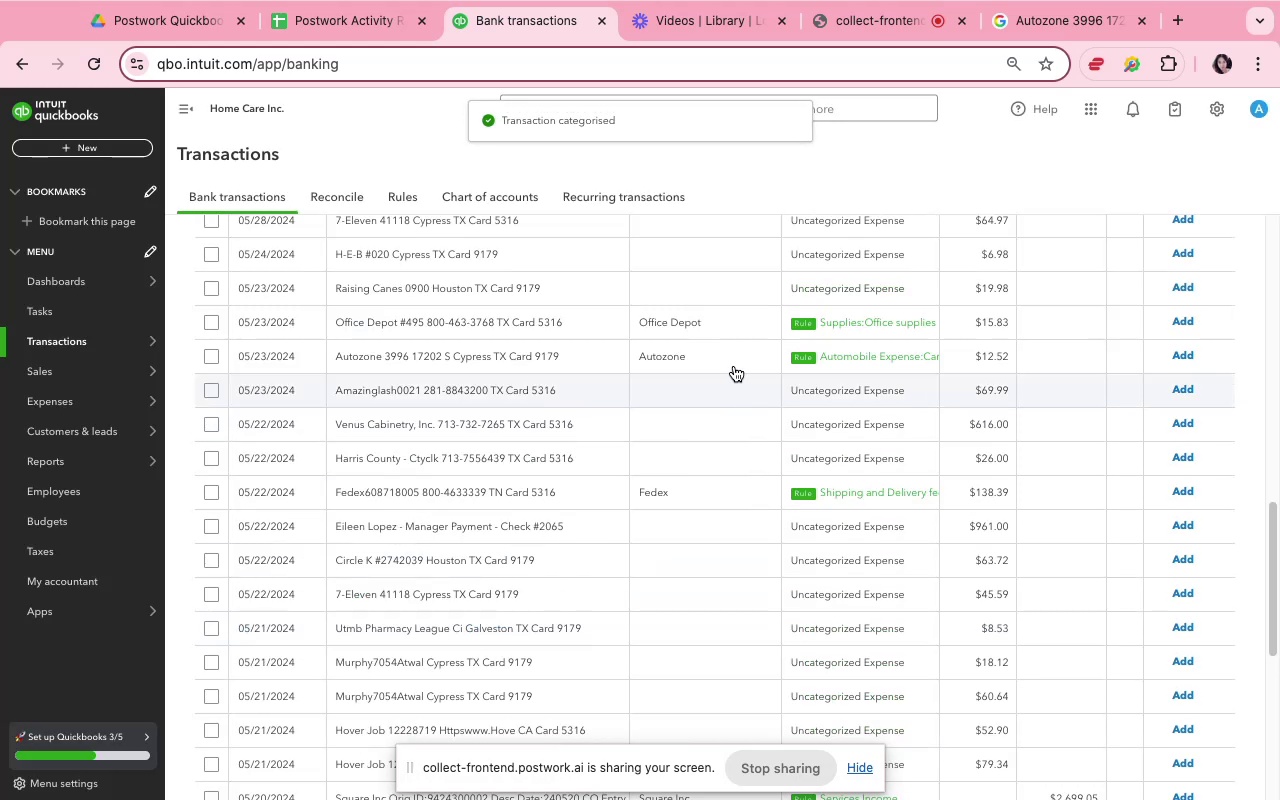 
left_click([718, 332])
 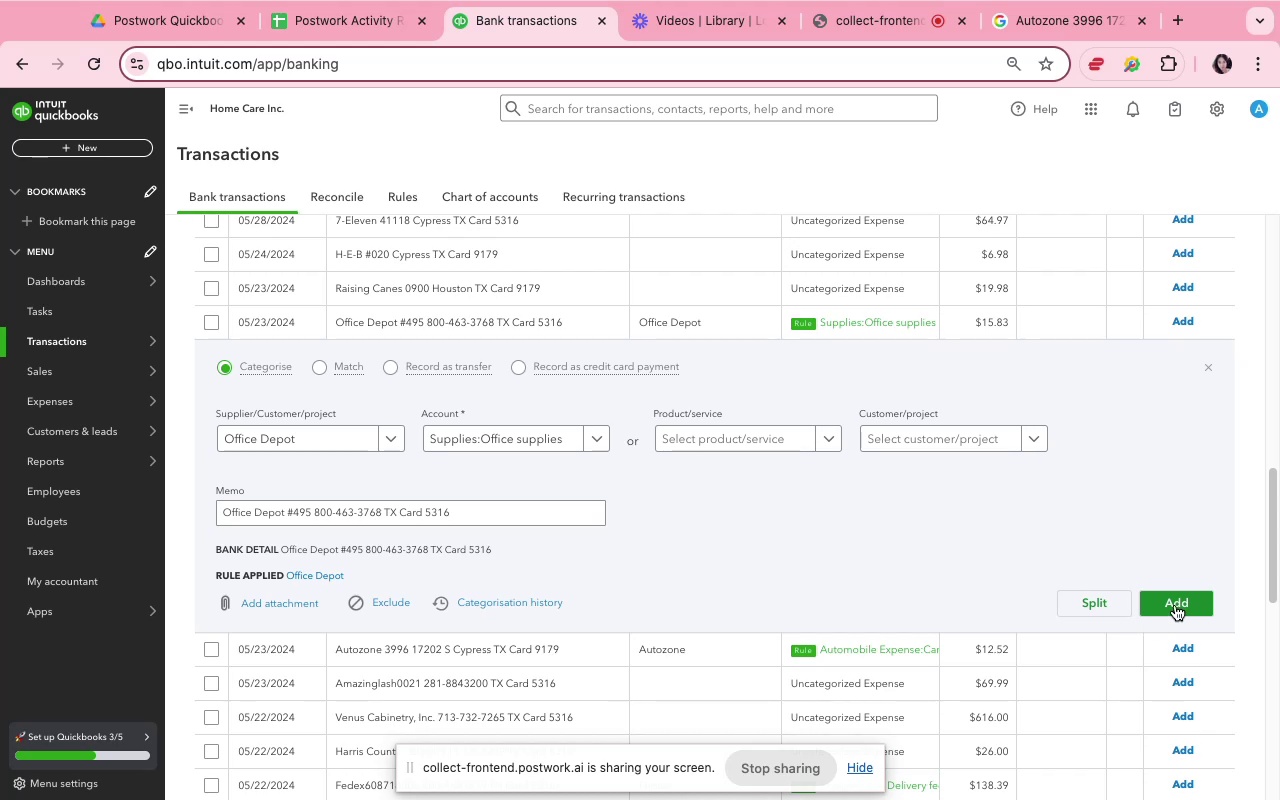 
wait(11.64)
 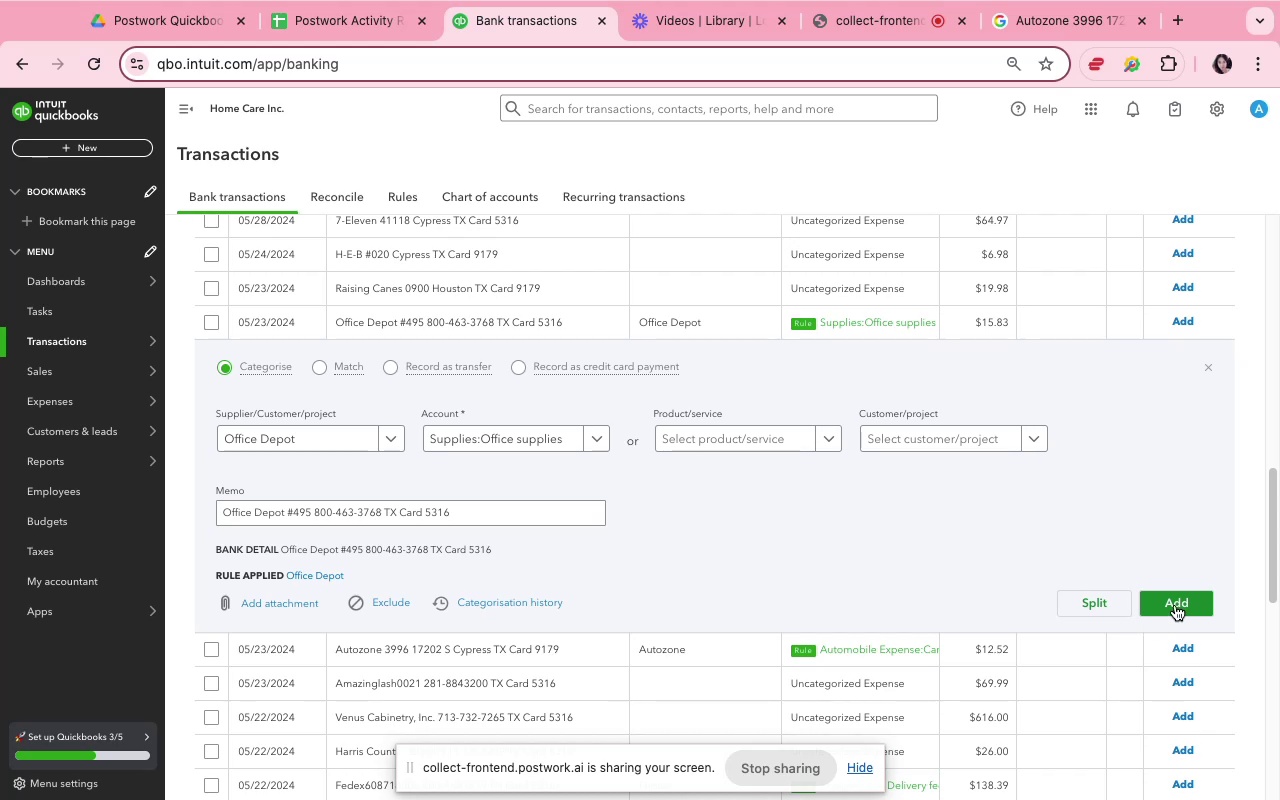 
left_click([892, 331])
 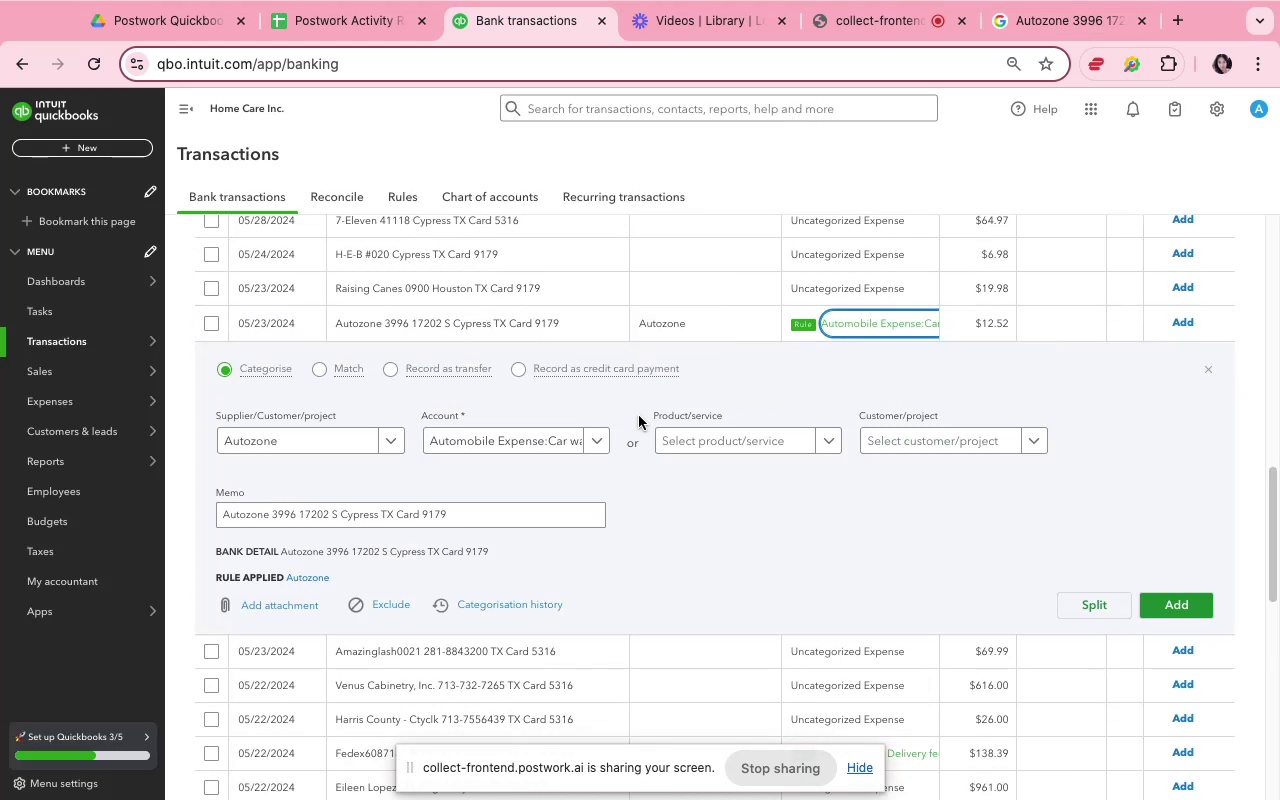 
left_click([638, 470])
 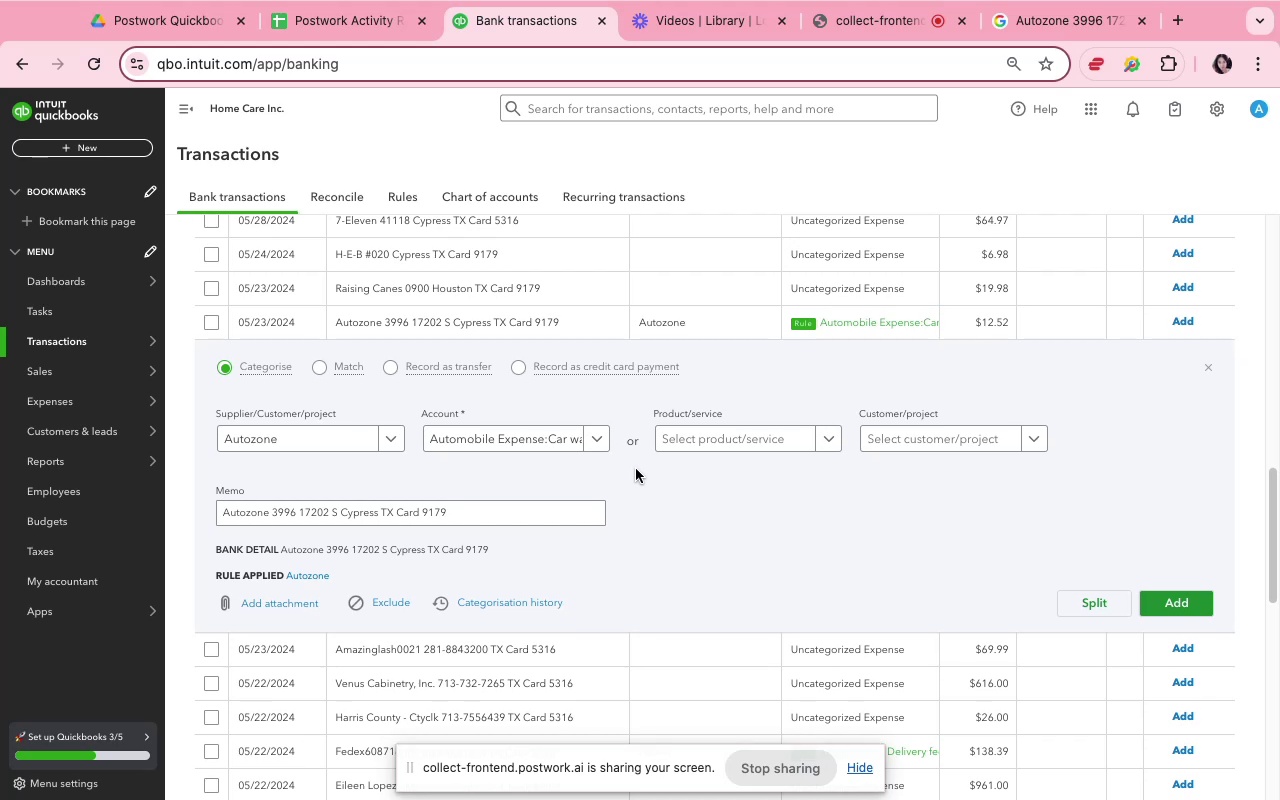 
left_click([644, 478])
 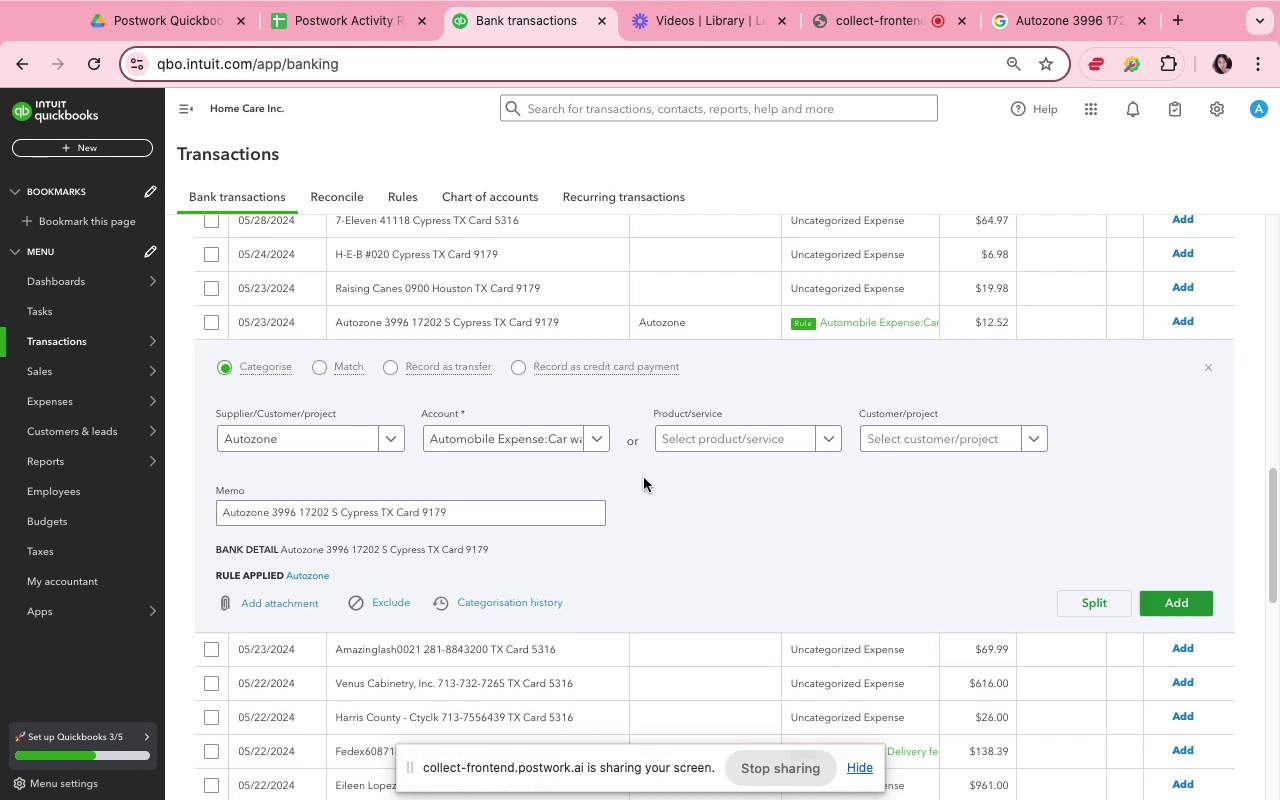 
scroll: coordinate [644, 477], scroll_direction: down, amount: 8.0
 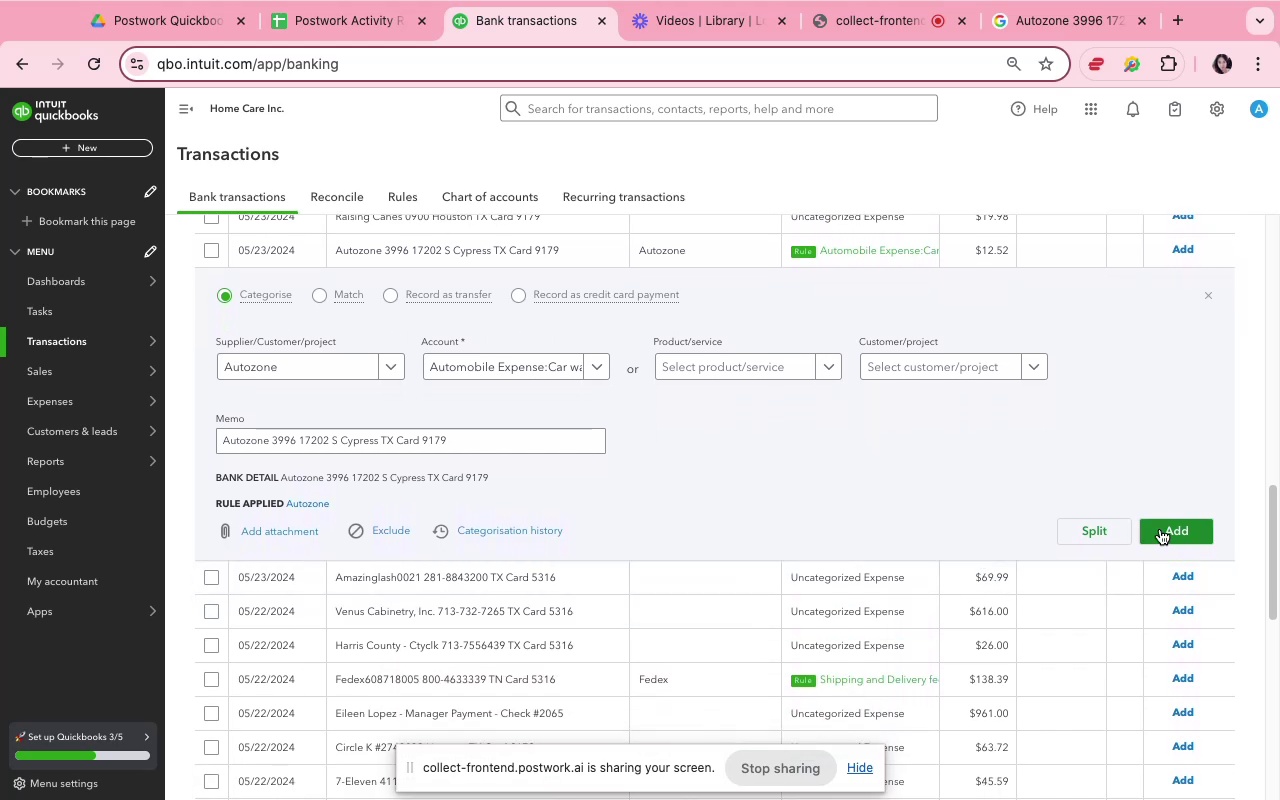 
left_click([1174, 531])
 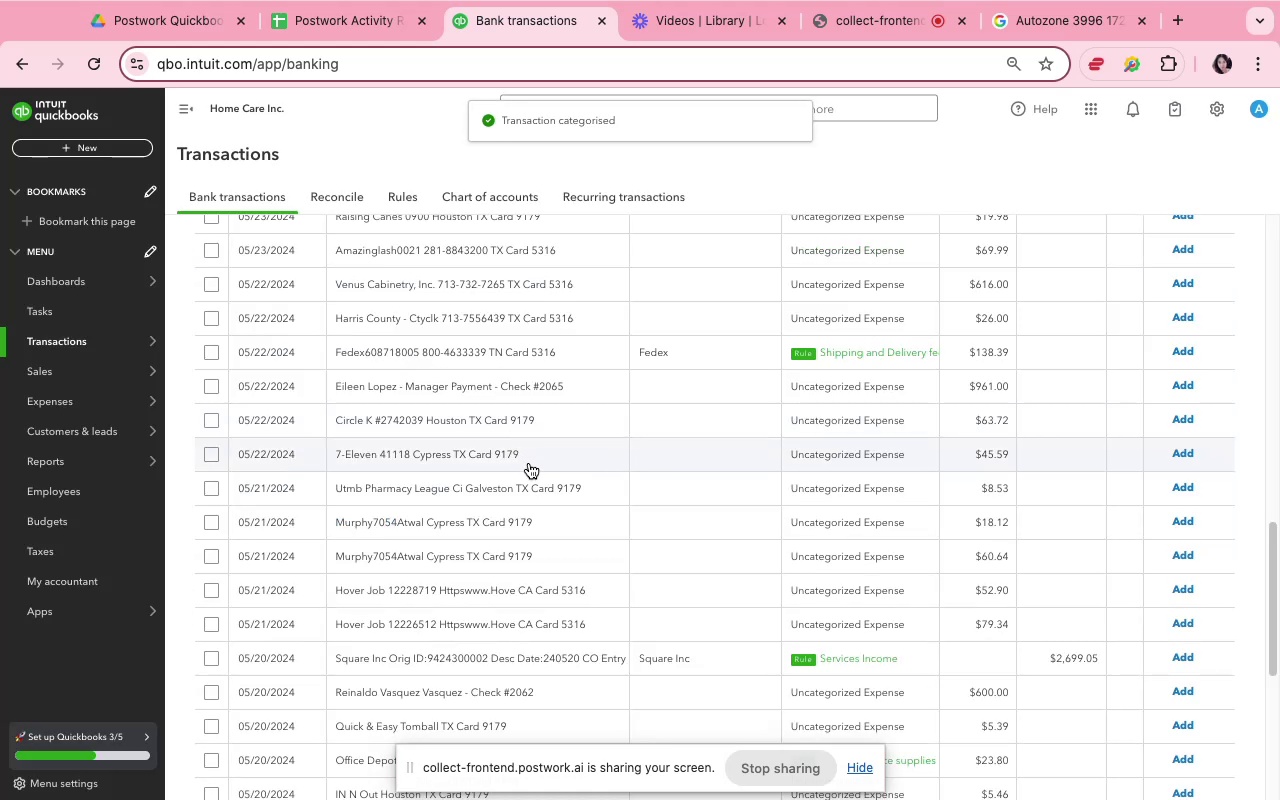 
wait(5.2)
 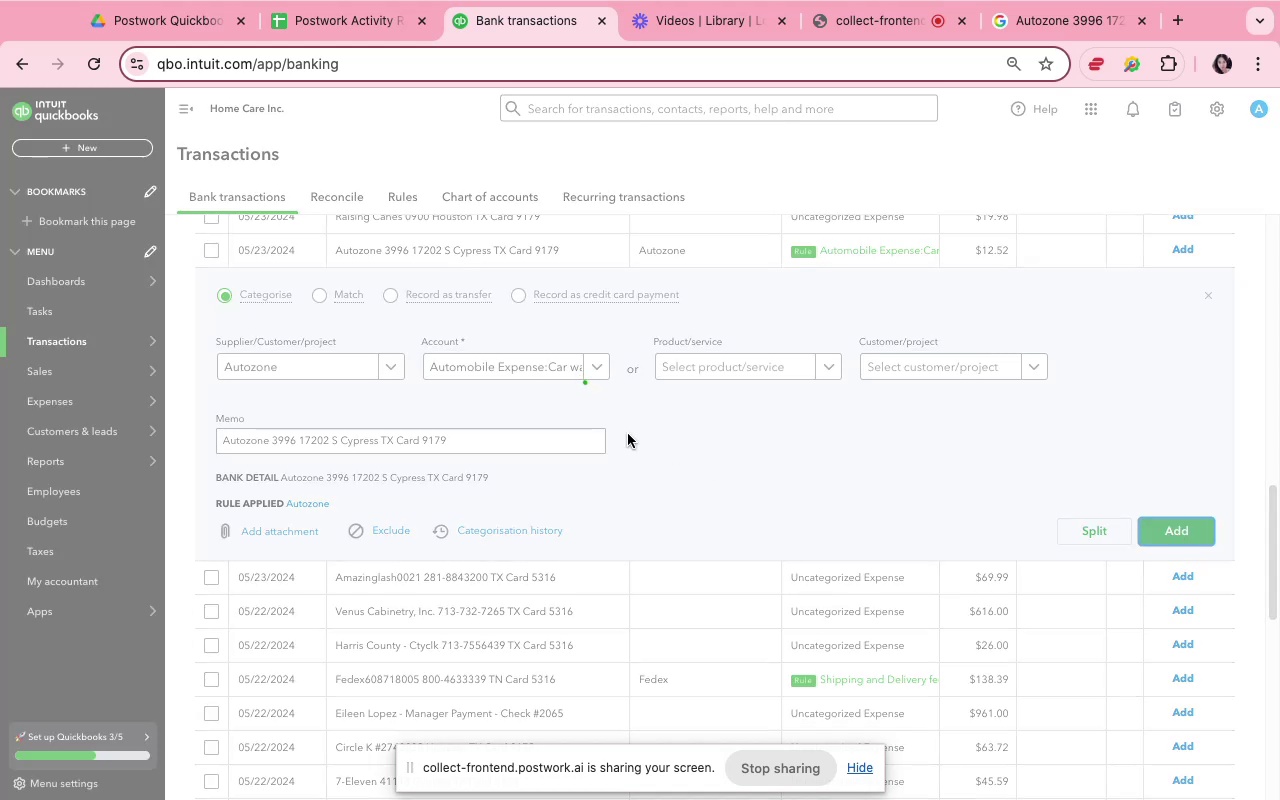 
scroll: coordinate [569, 560], scroll_direction: up, amount: 2.0
 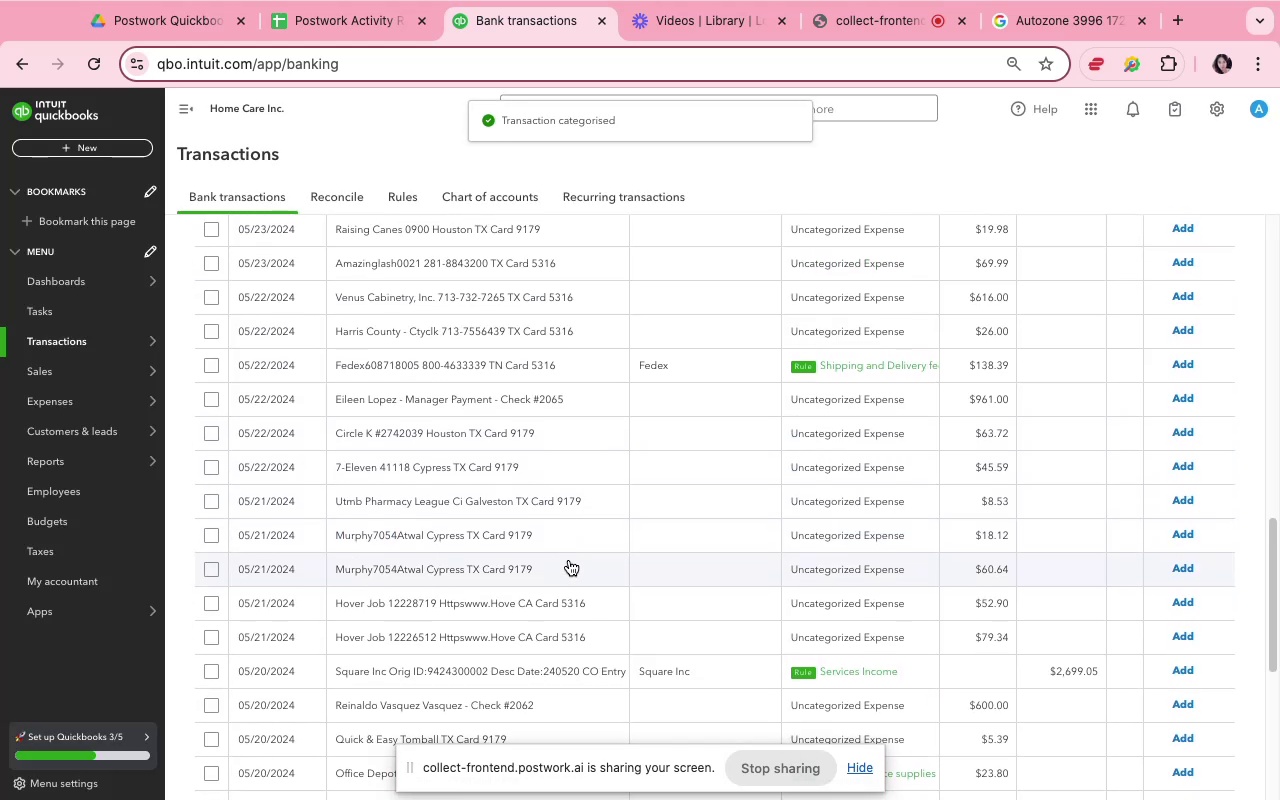 
scroll: coordinate [566, 556], scroll_direction: down, amount: 4.0
 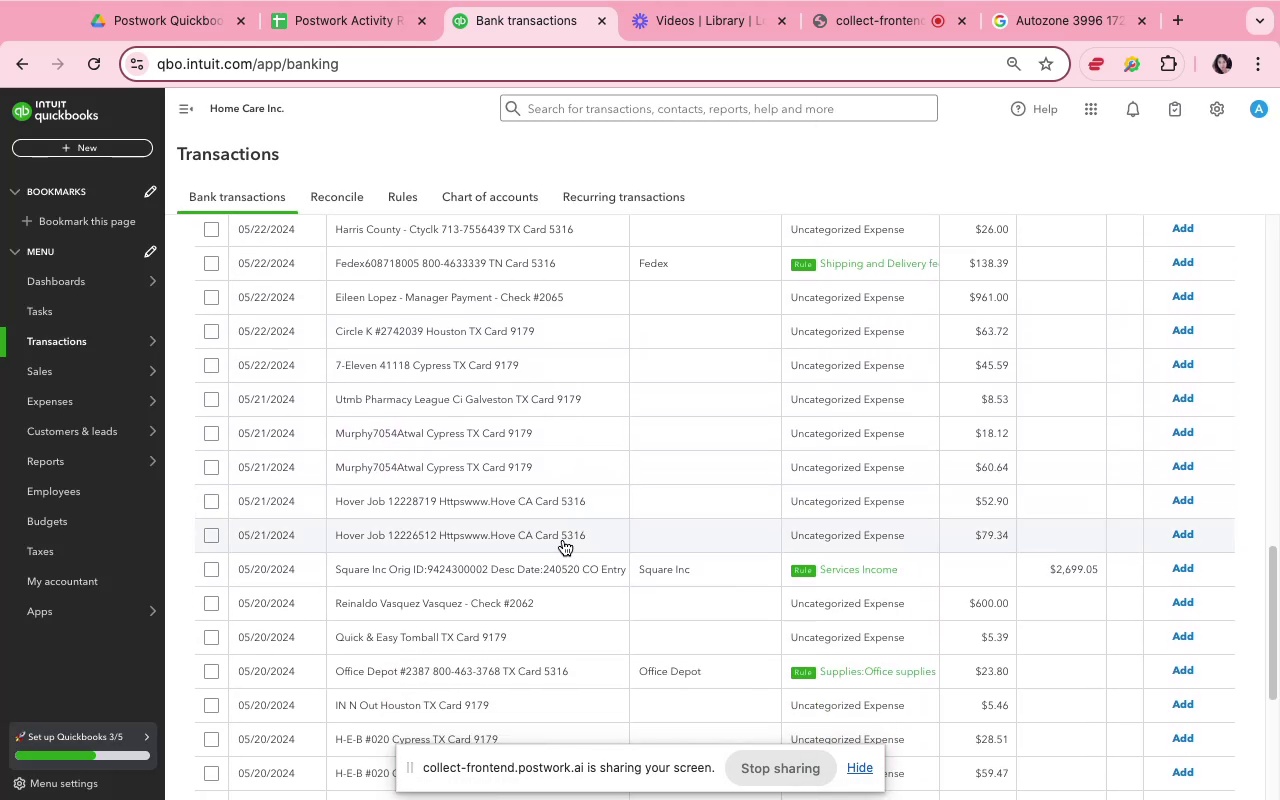 
mouse_move([749, 277])
 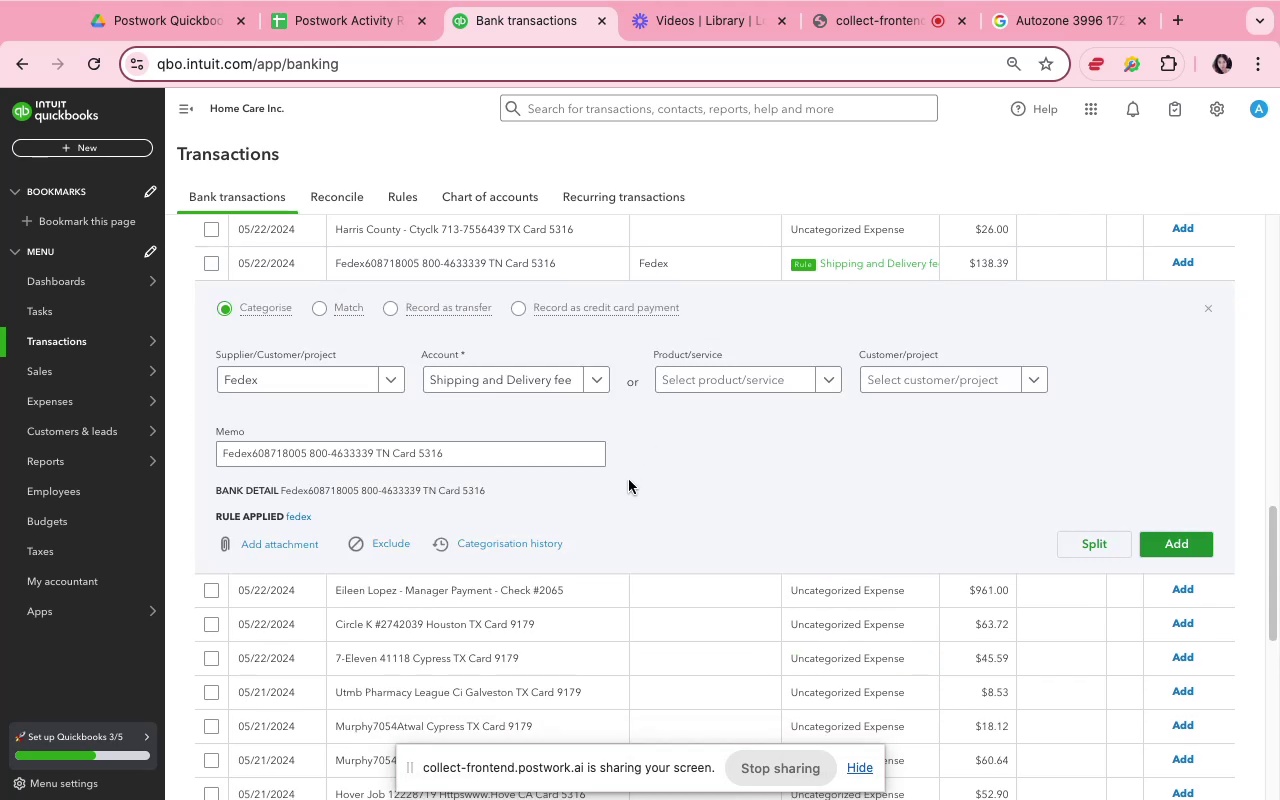 
left_click([629, 480])
 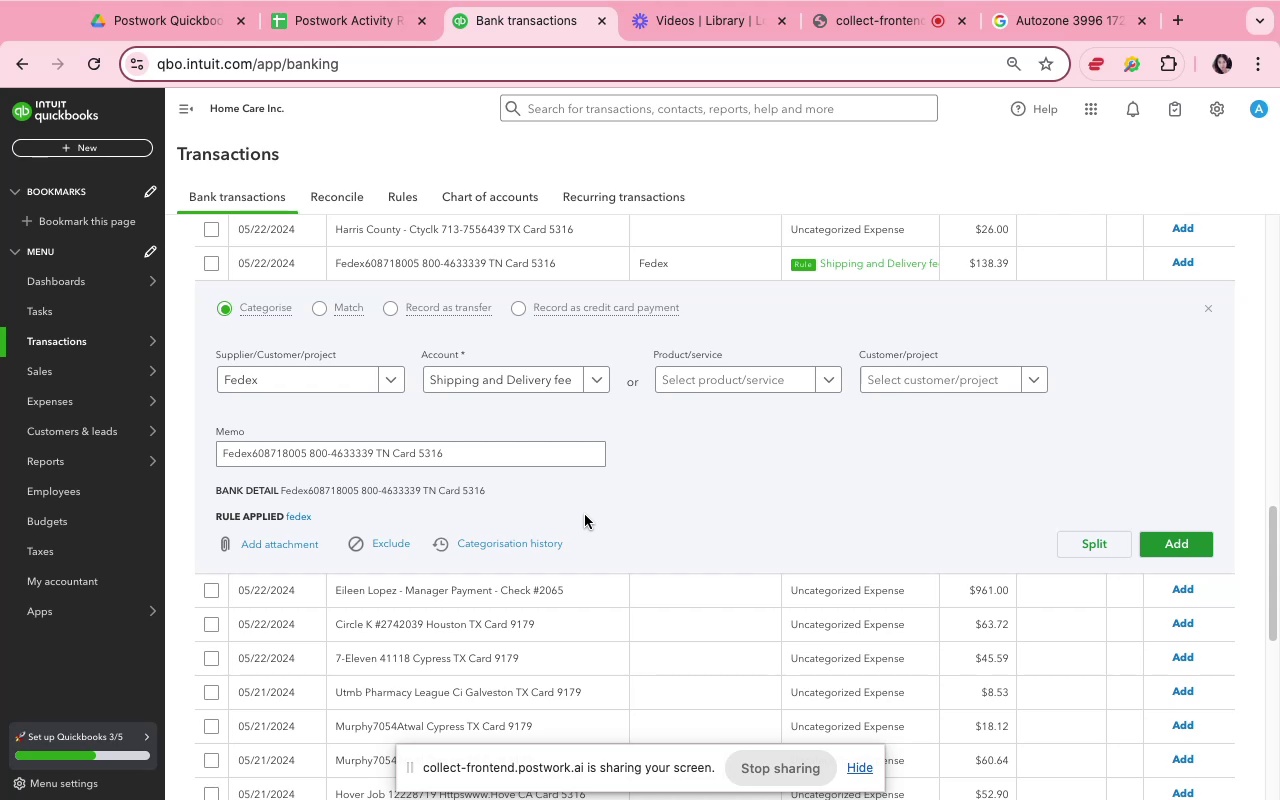 
wait(17.55)
 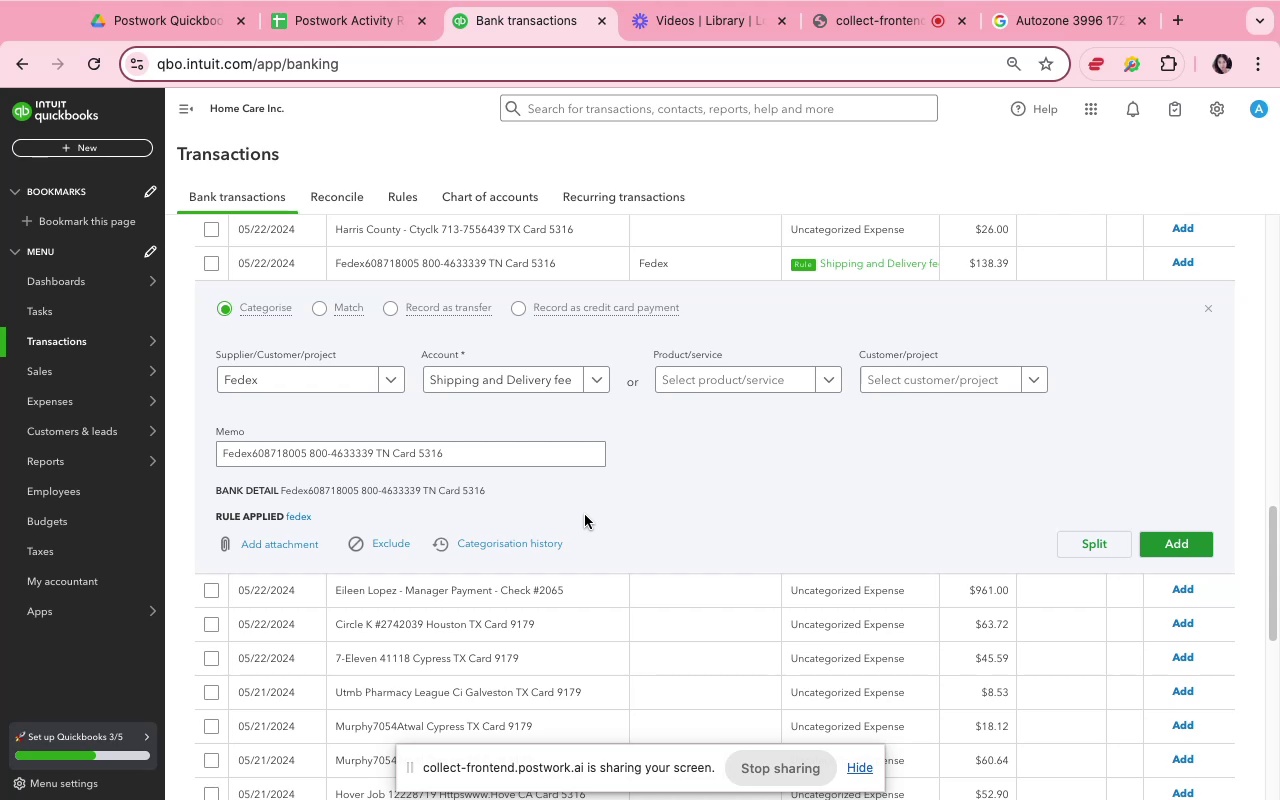 
left_click([1148, 540])
 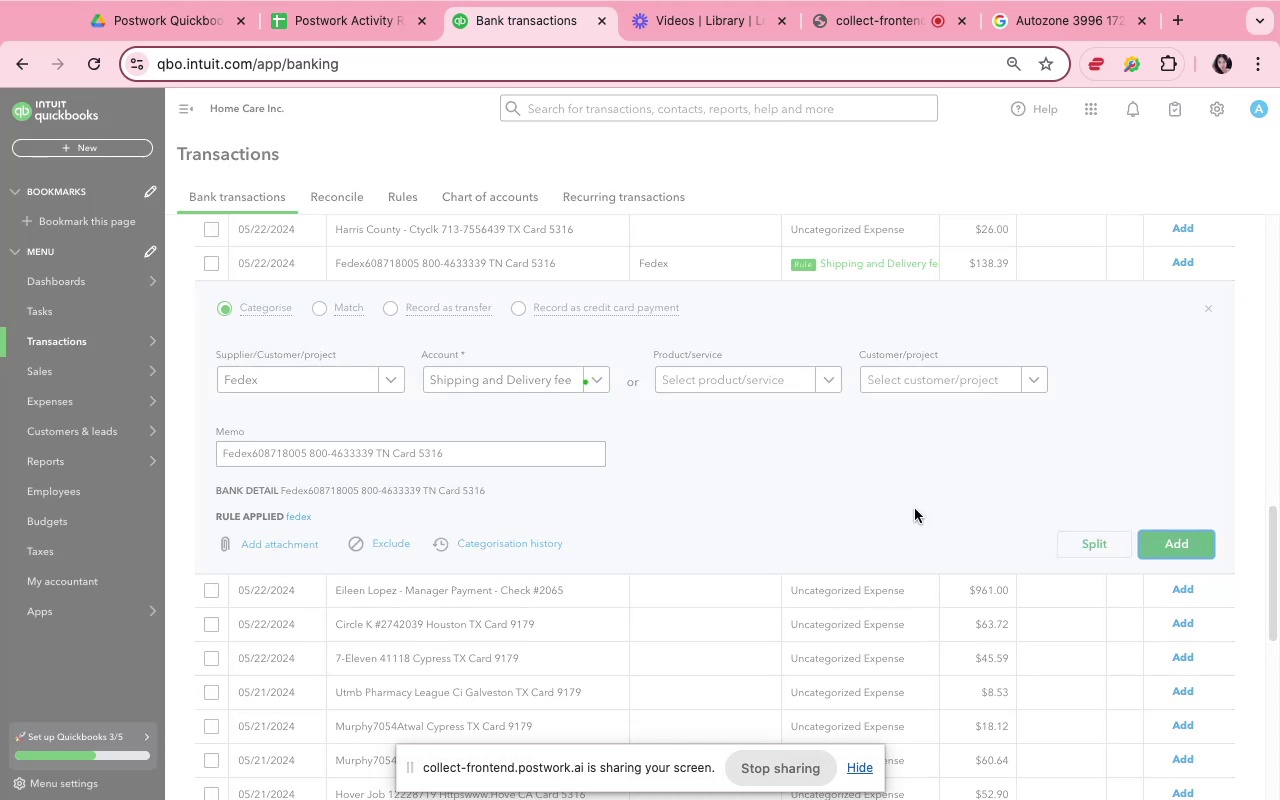 
mouse_move([889, 526])
 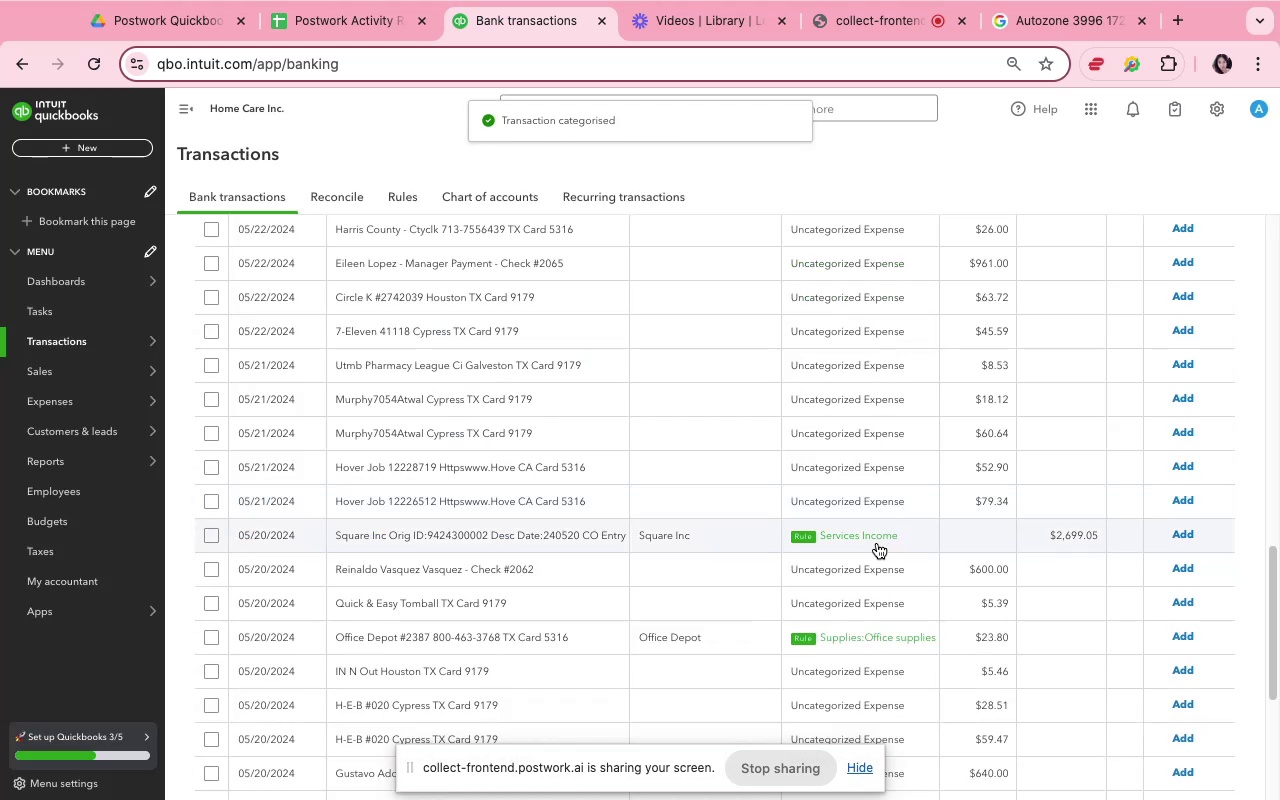 
left_click([877, 543])
 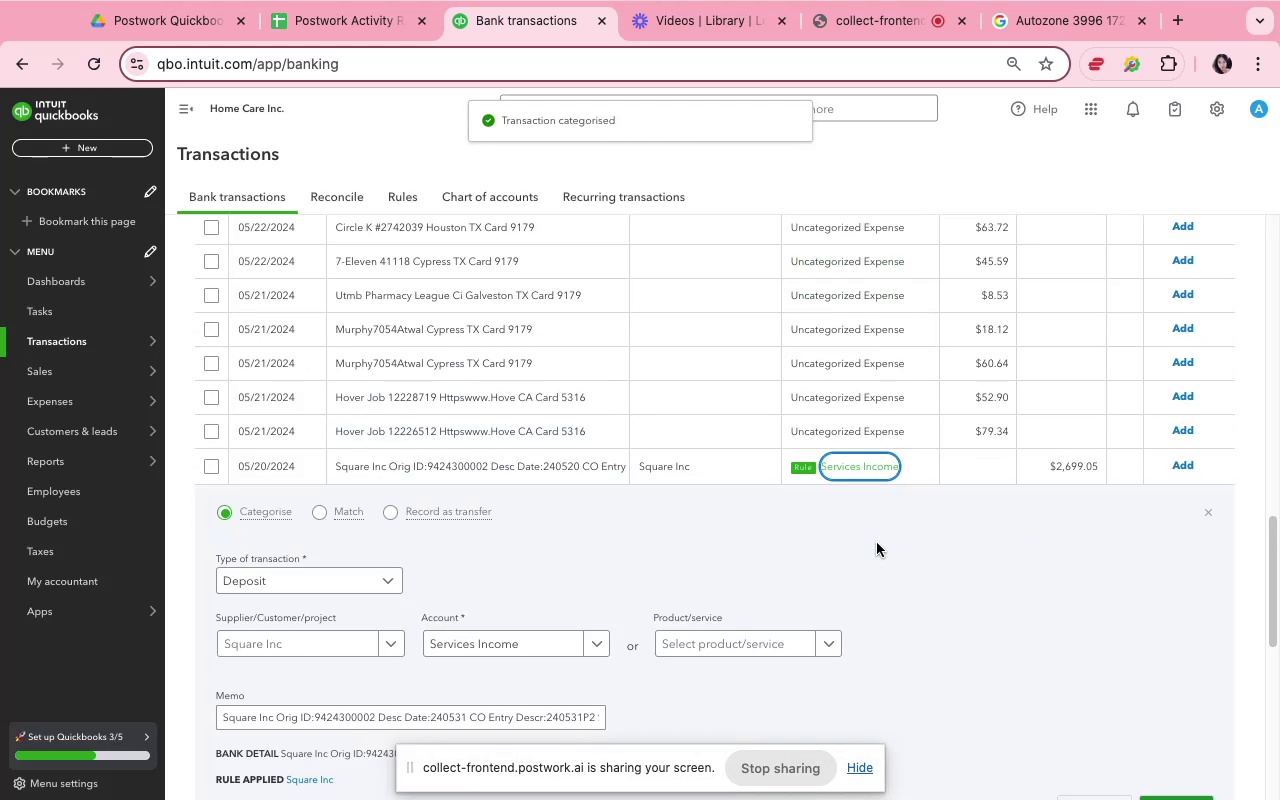 
scroll: coordinate [878, 502], scroll_direction: down, amount: 7.0
 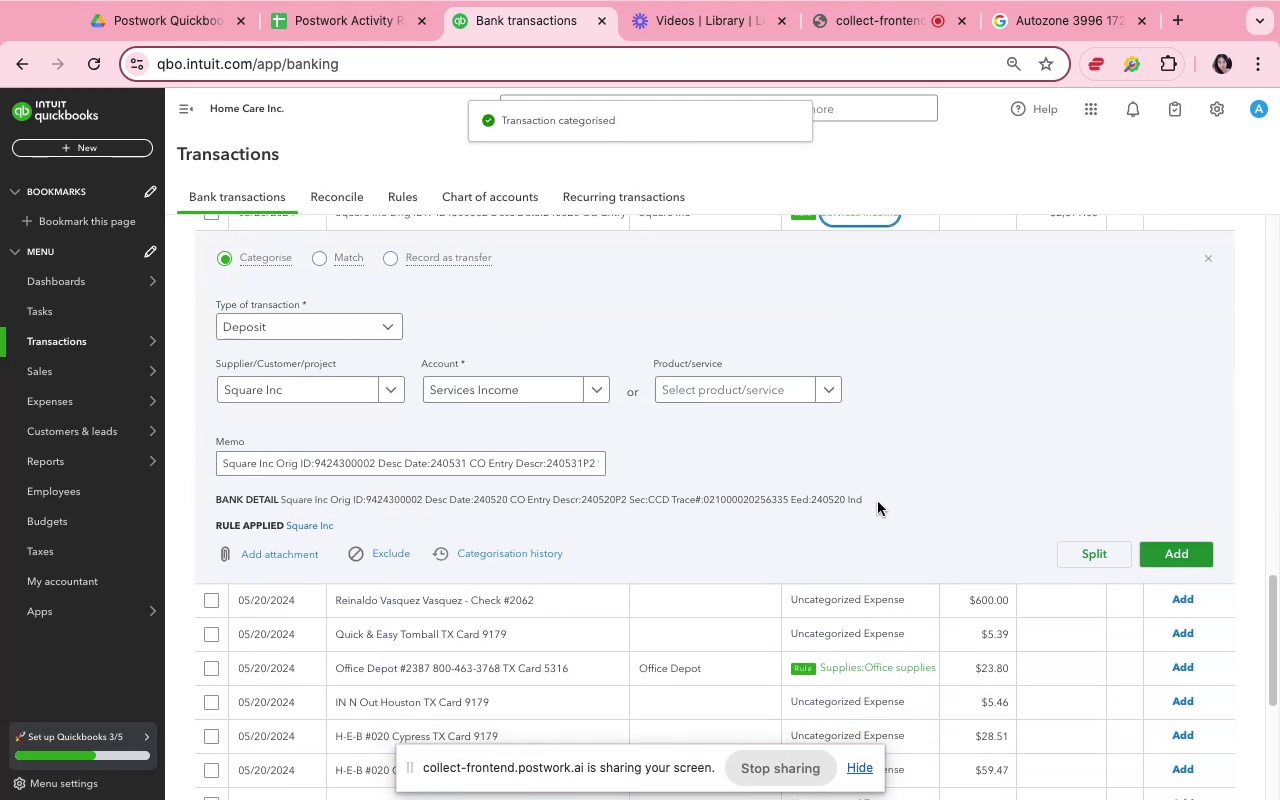 
scroll: coordinate [879, 506], scroll_direction: up, amount: 6.0
 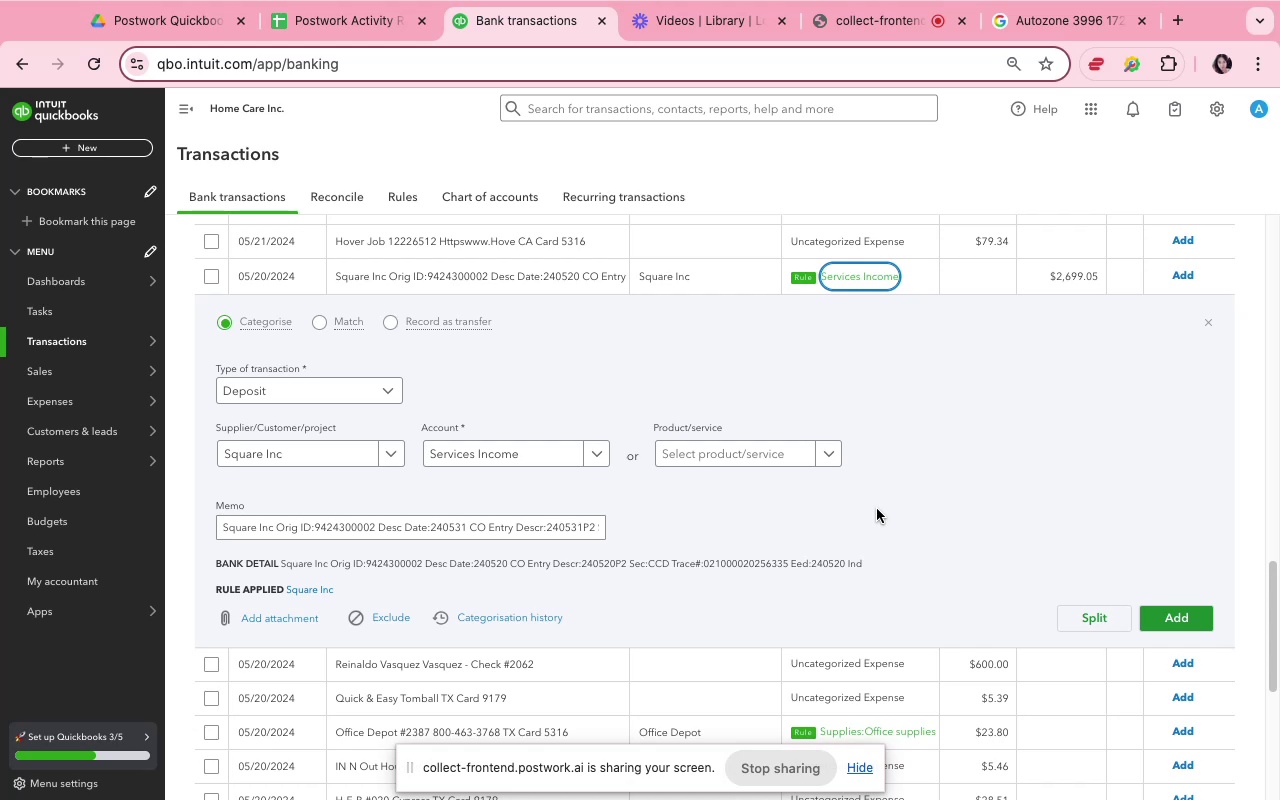 
wait(11.69)
 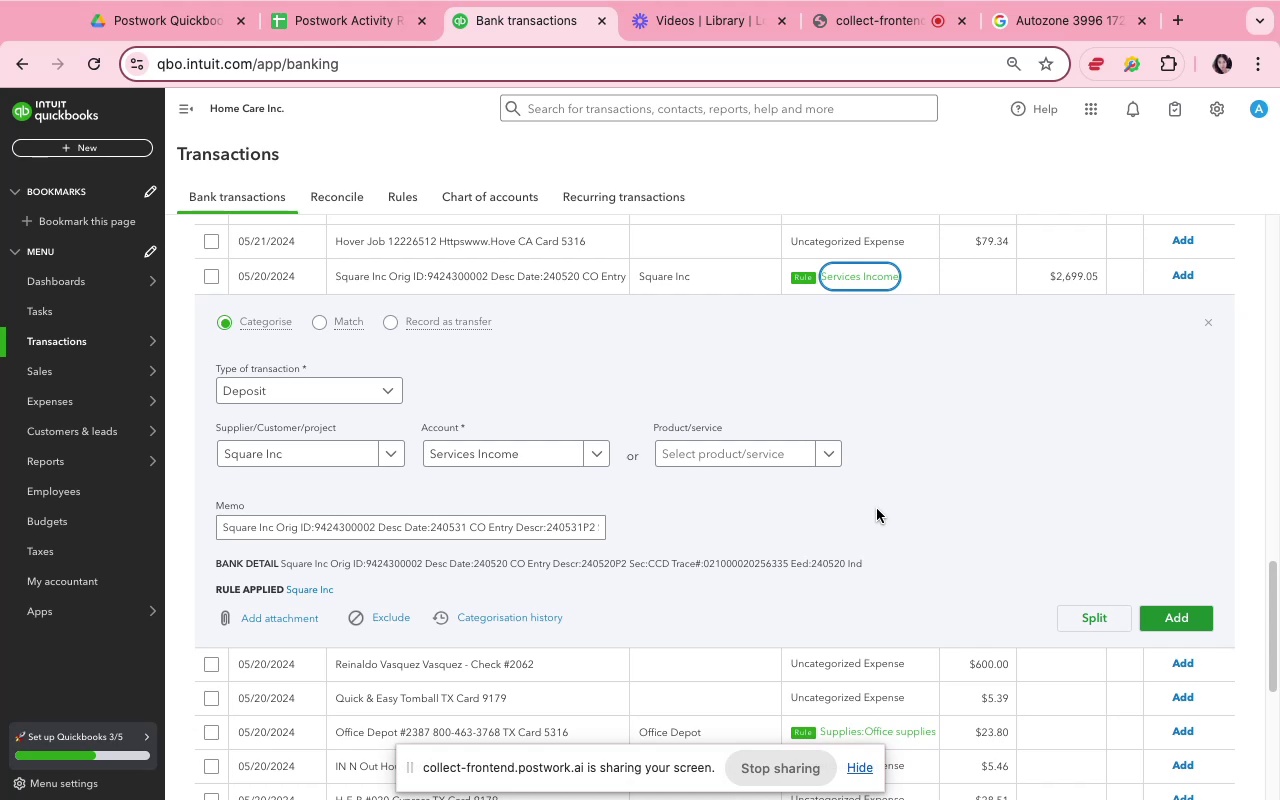 
left_click([1016, 434])
 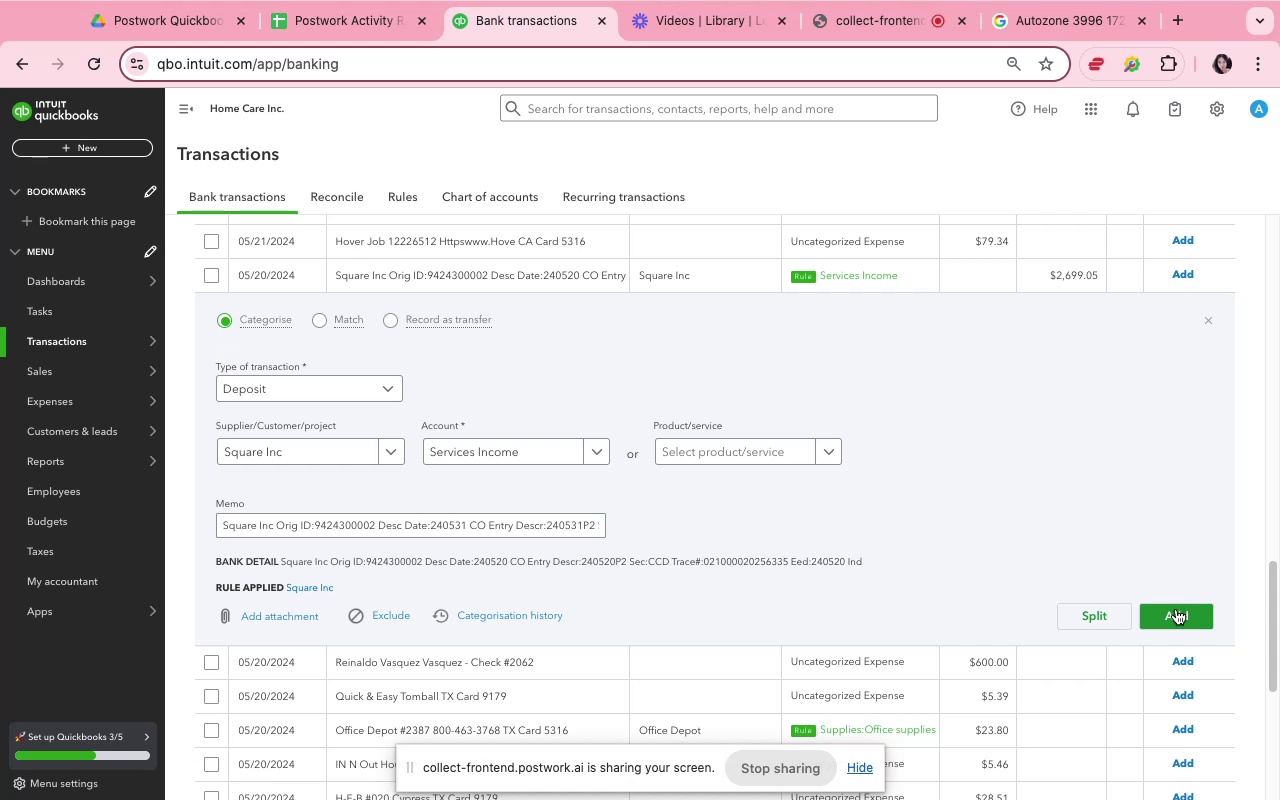 
left_click([1180, 621])
 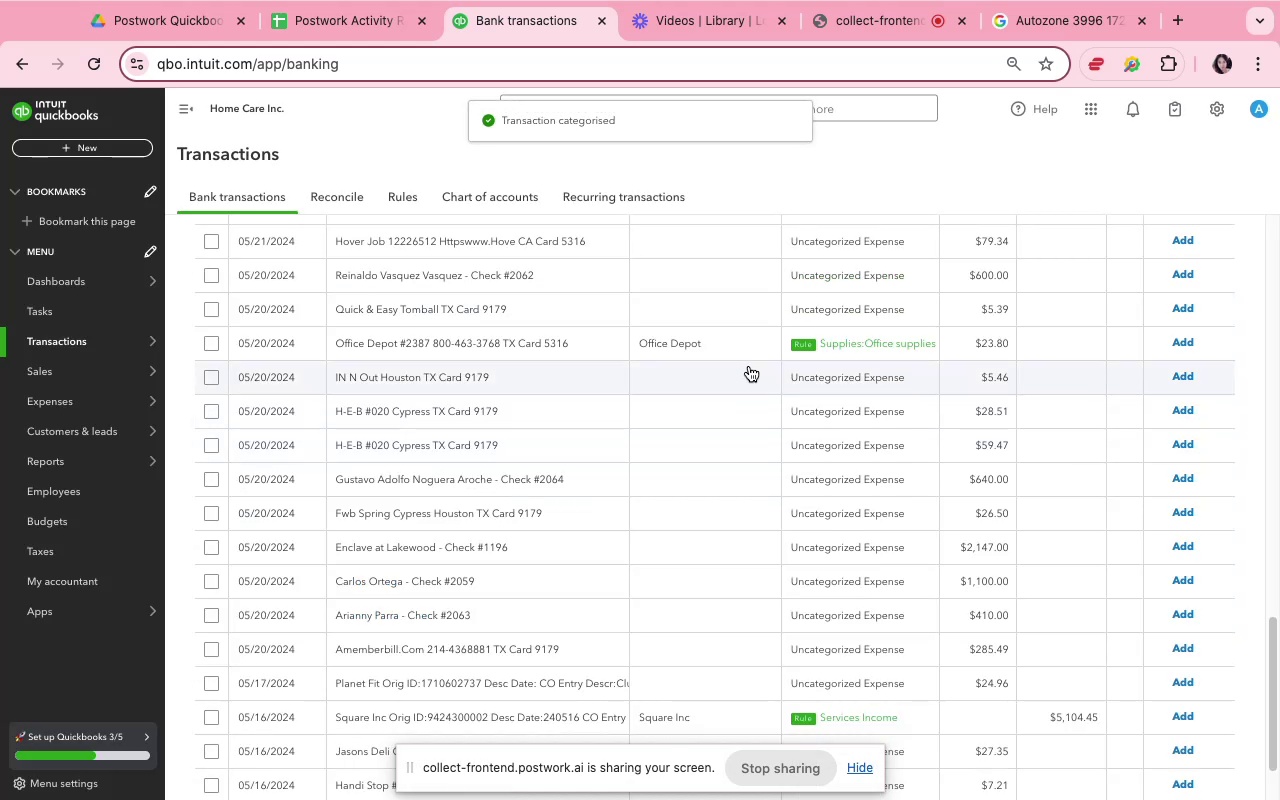 
left_click([734, 346])
 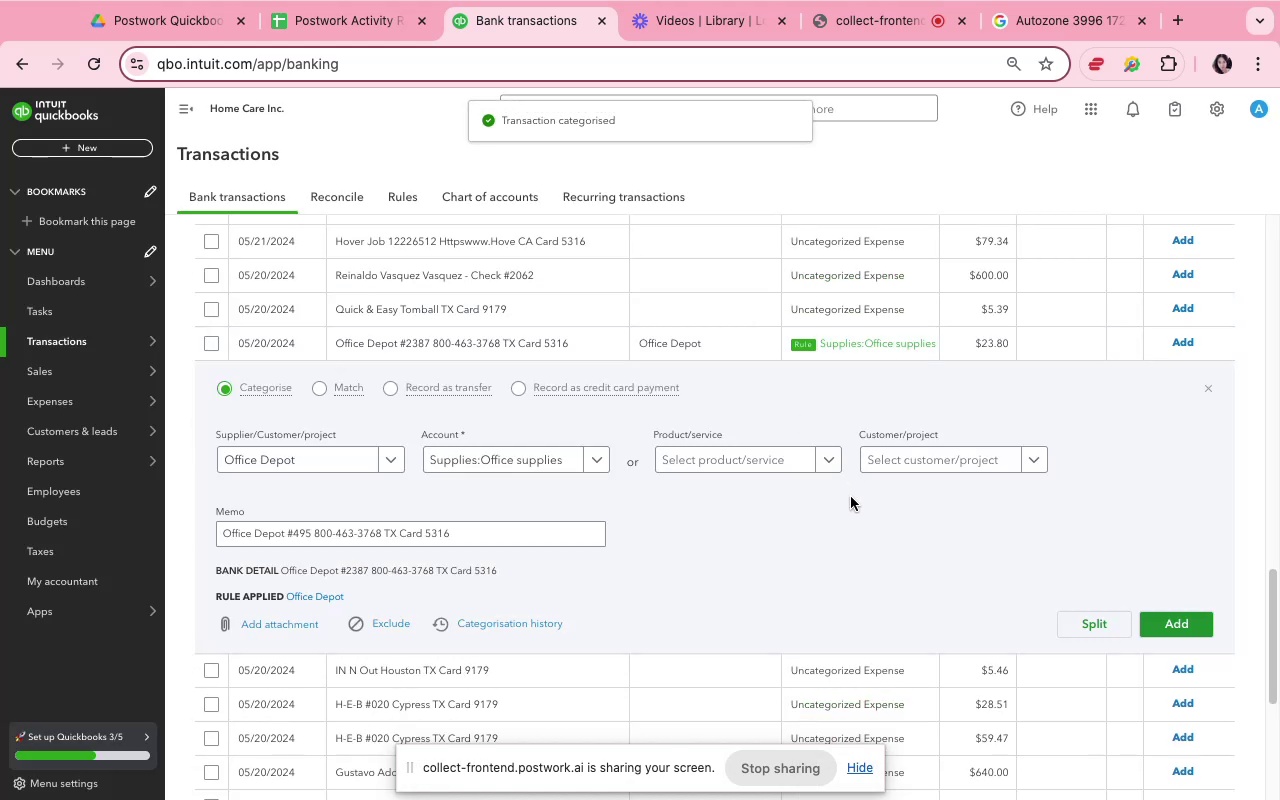 
scroll: coordinate [885, 556], scroll_direction: down, amount: 6.0
 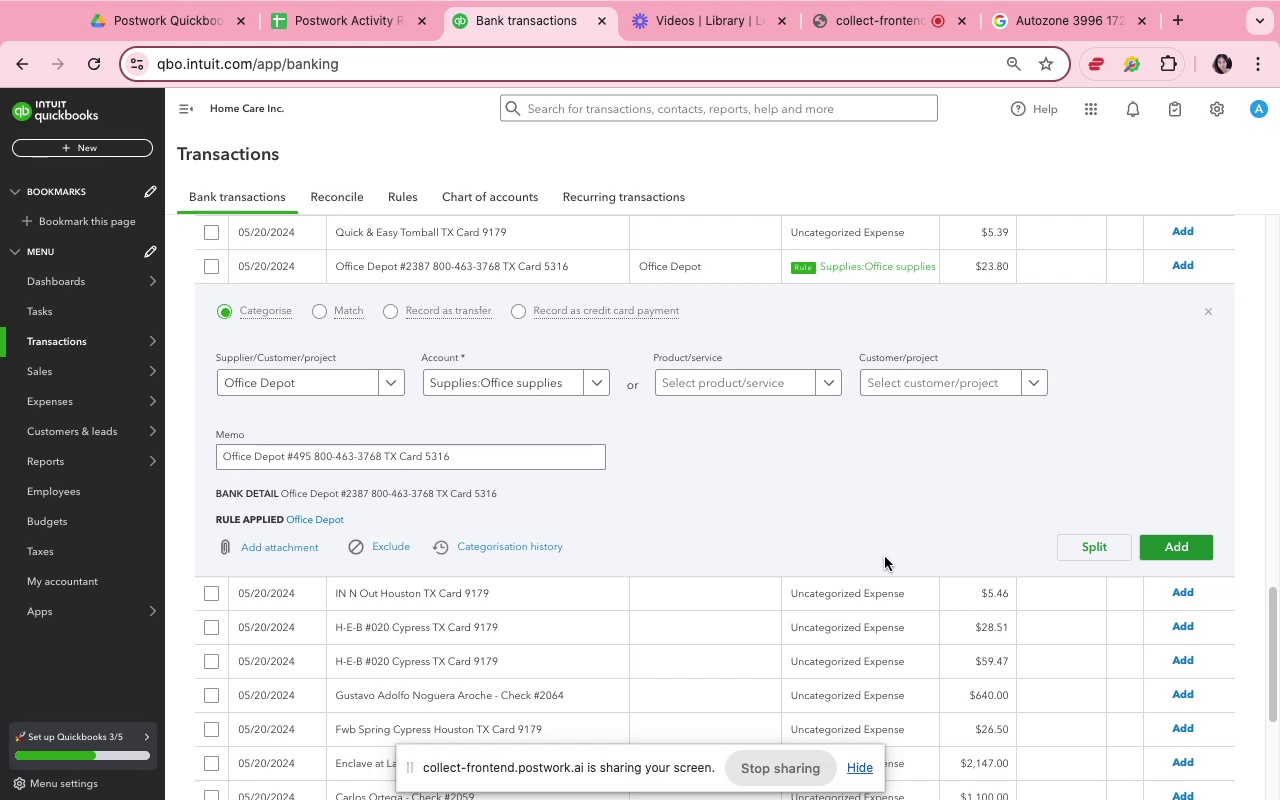 
wait(15.59)
 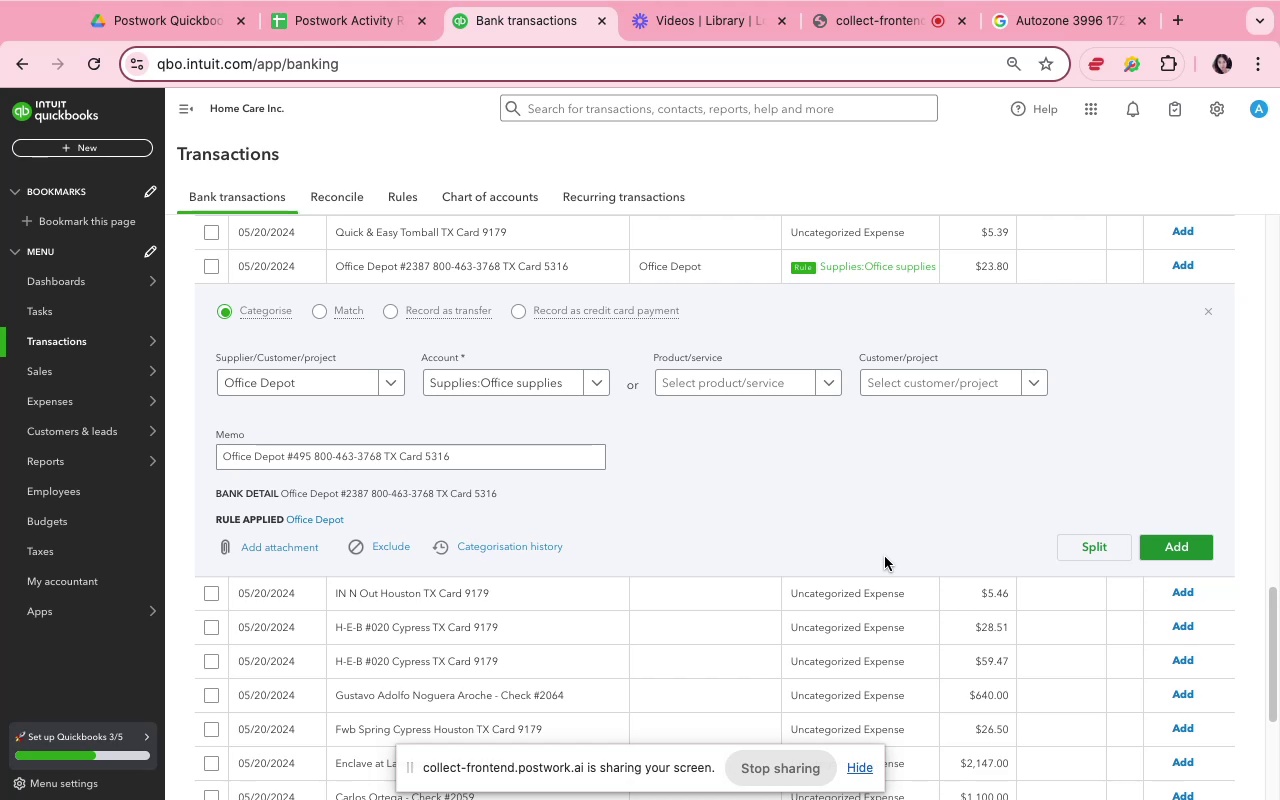 
left_click([1176, 540])
 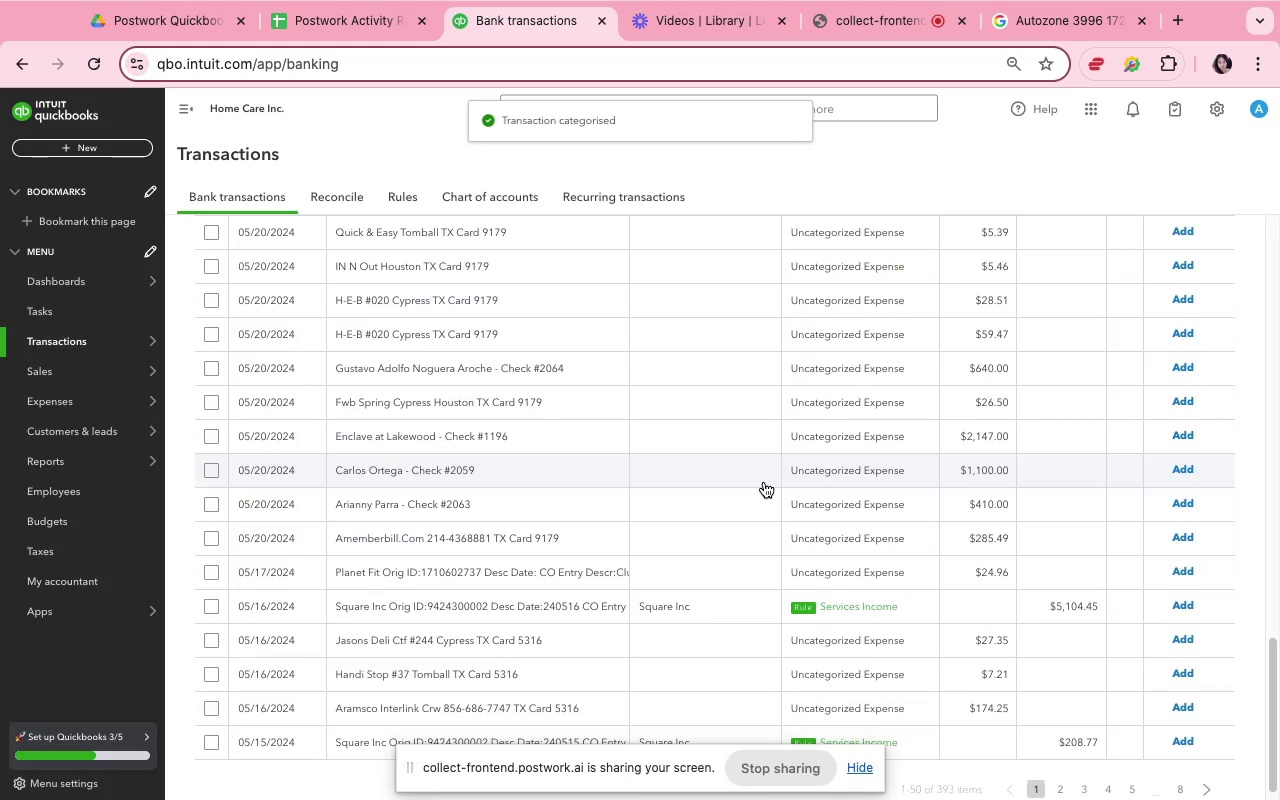 
scroll: coordinate [775, 586], scroll_direction: down, amount: 12.0
 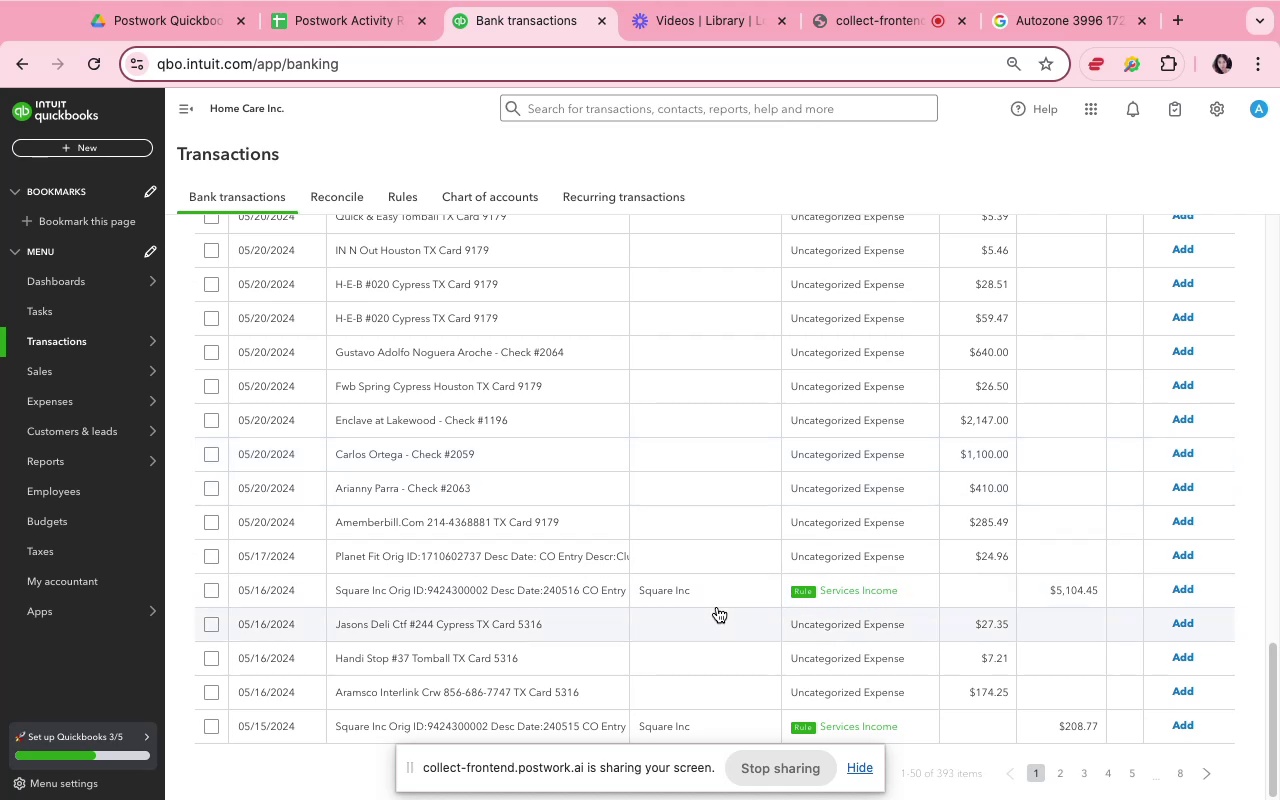 
left_click([718, 593])
 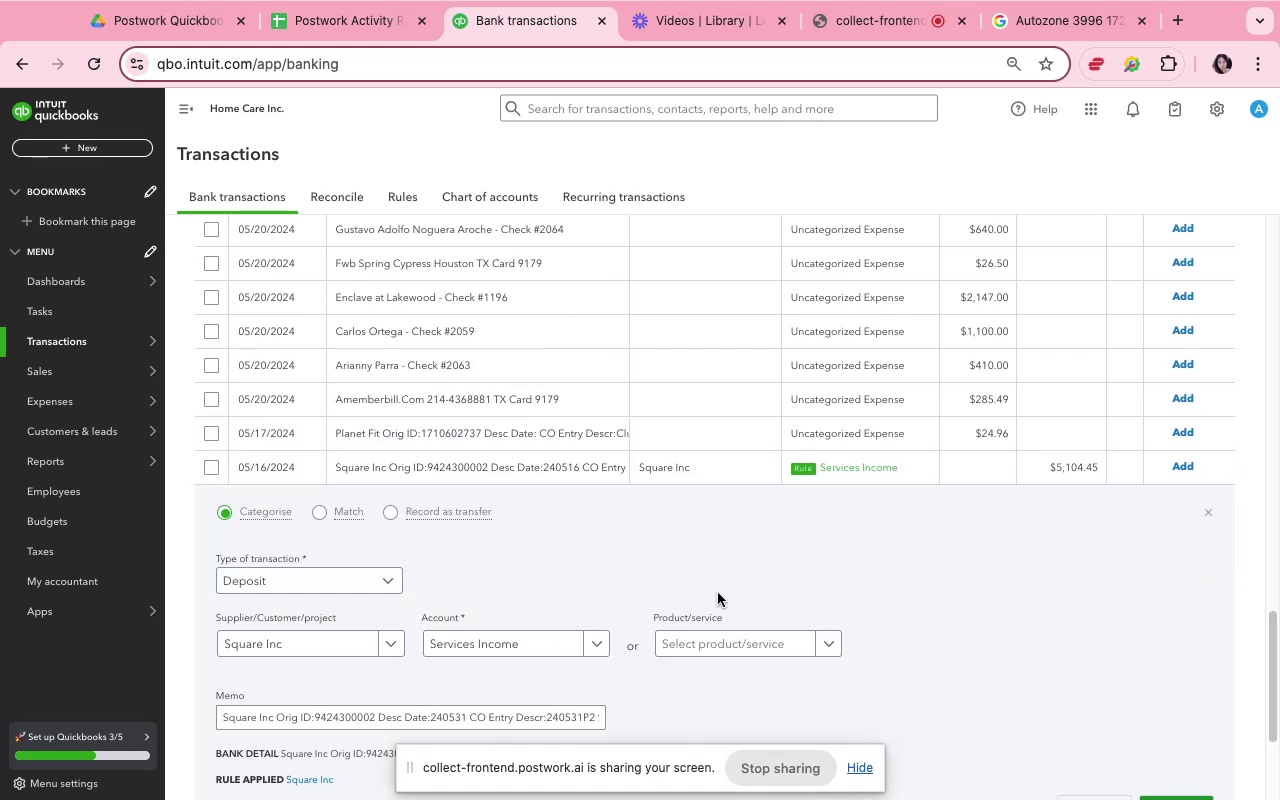 
scroll: coordinate [910, 558], scroll_direction: down, amount: 10.0
 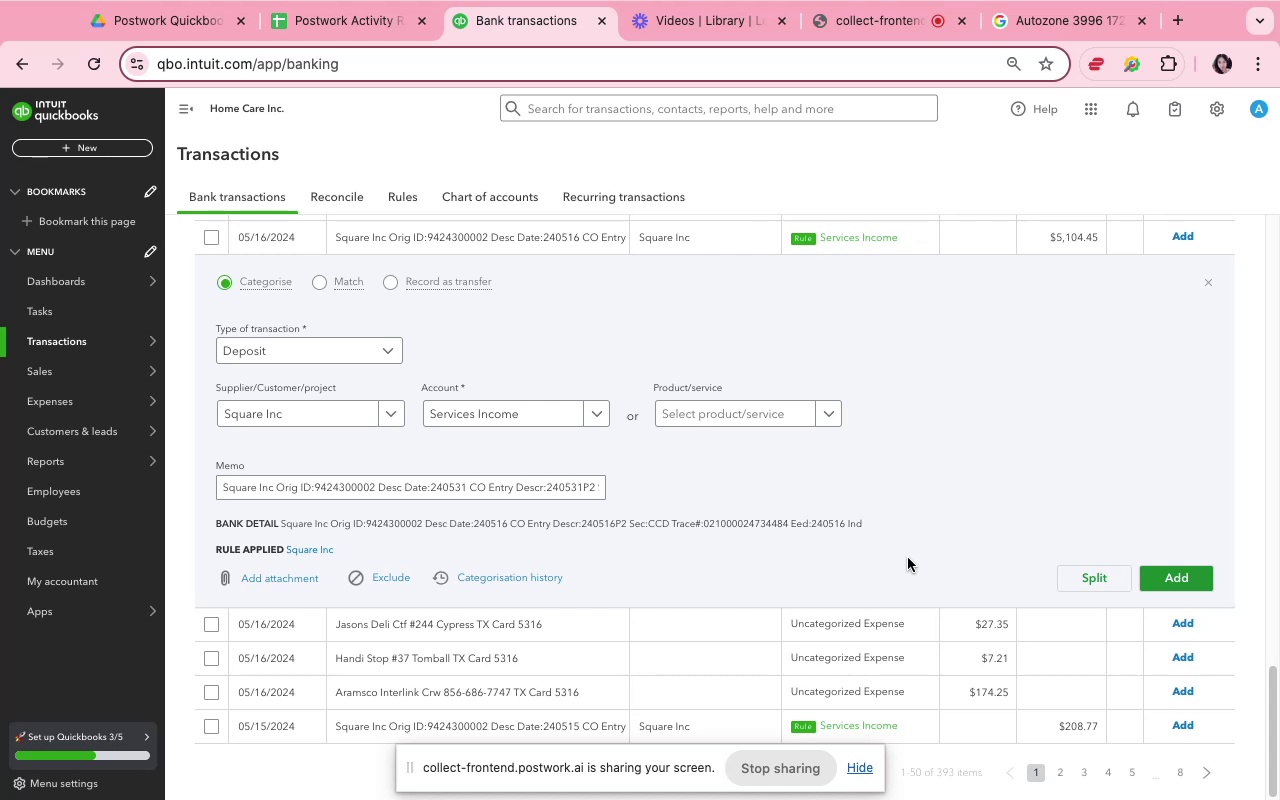 
wait(21.83)
 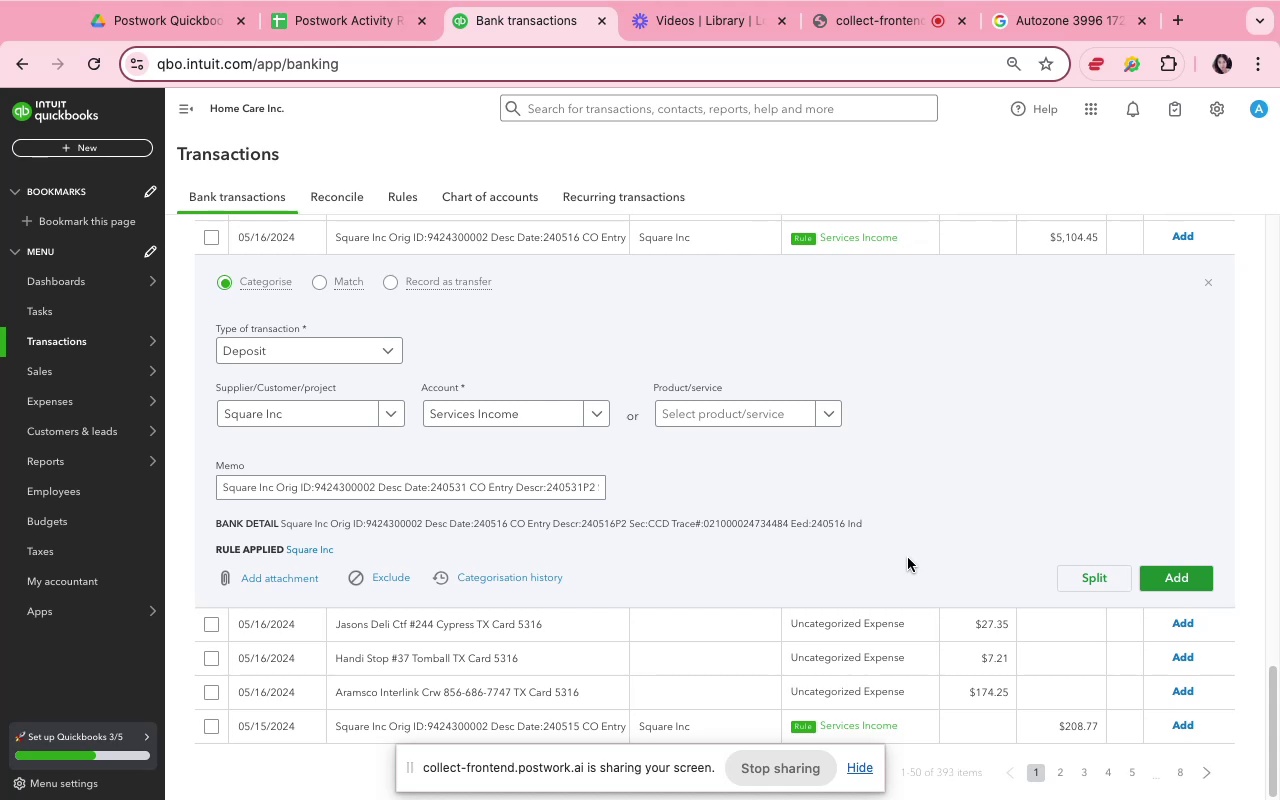 
scroll: coordinate [1070, 545], scroll_direction: up, amount: 62.0
 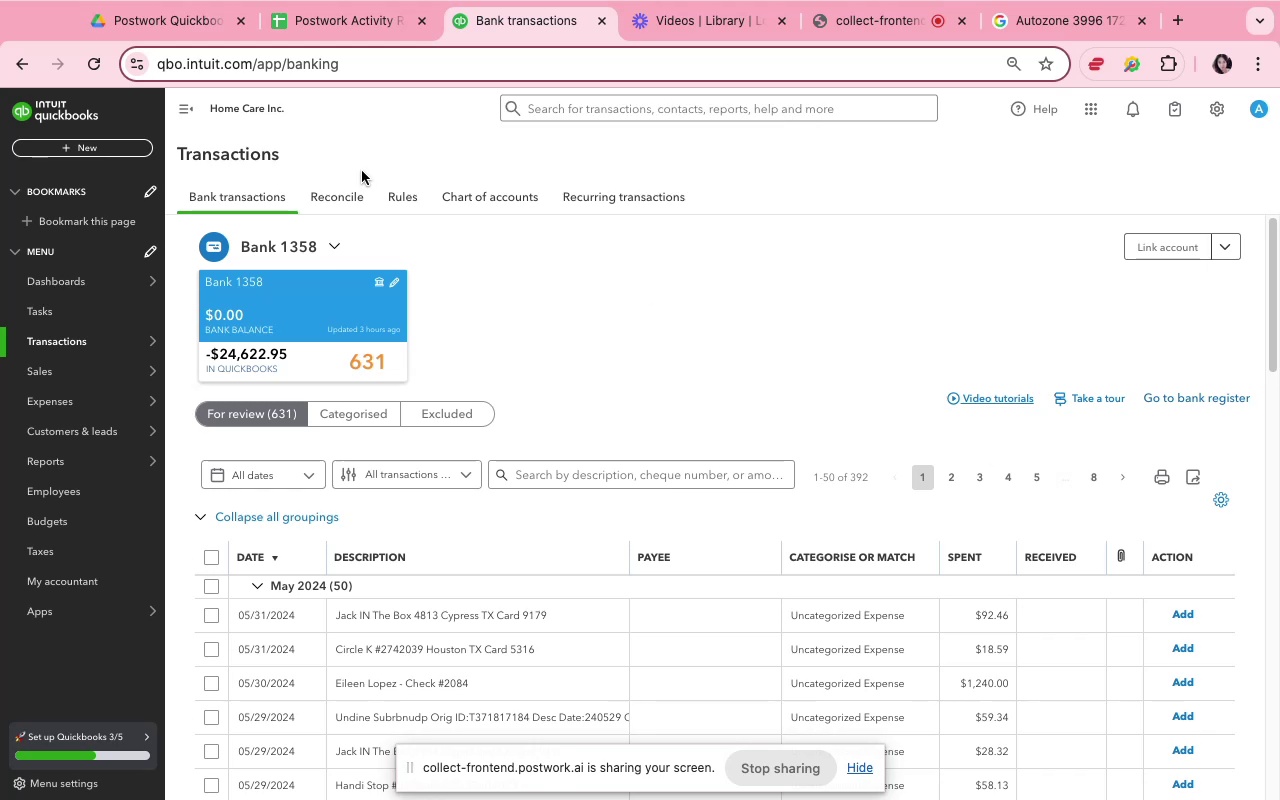 
left_click([103, 62])
 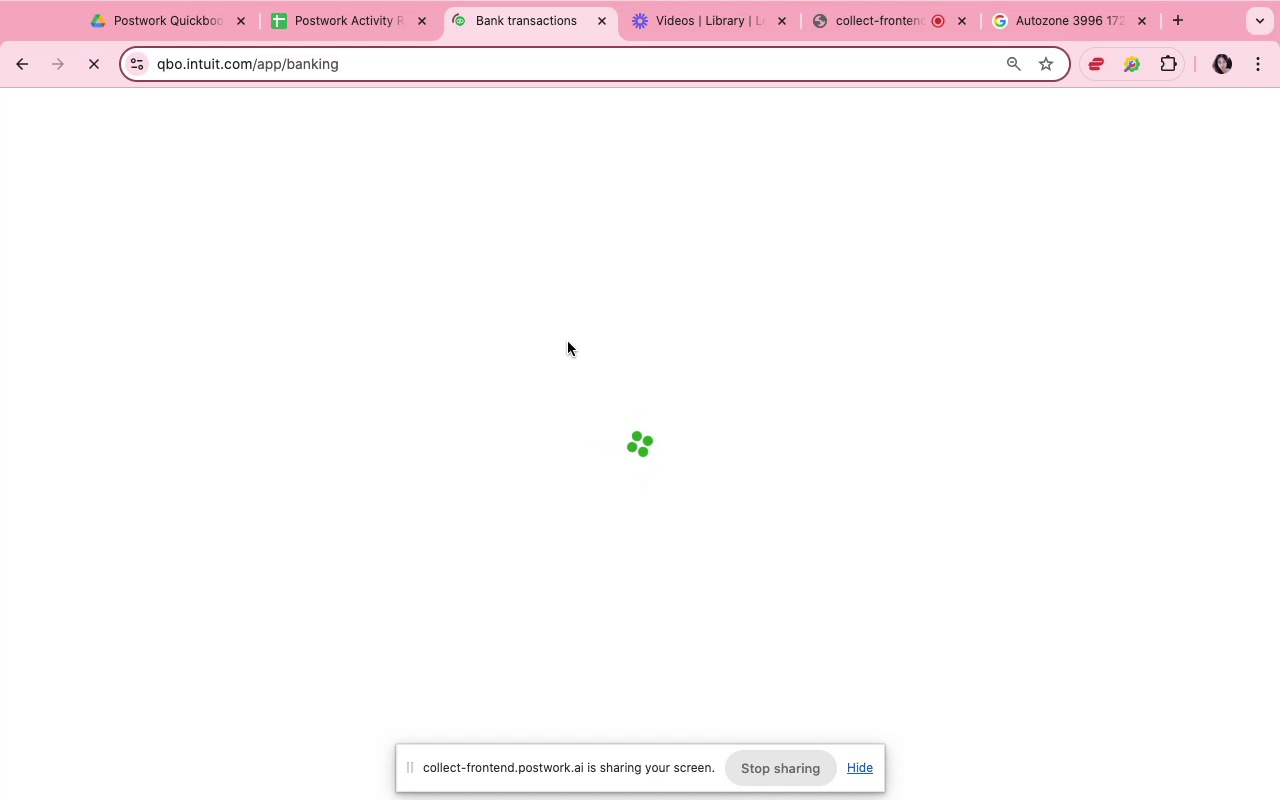 
wait(14.19)
 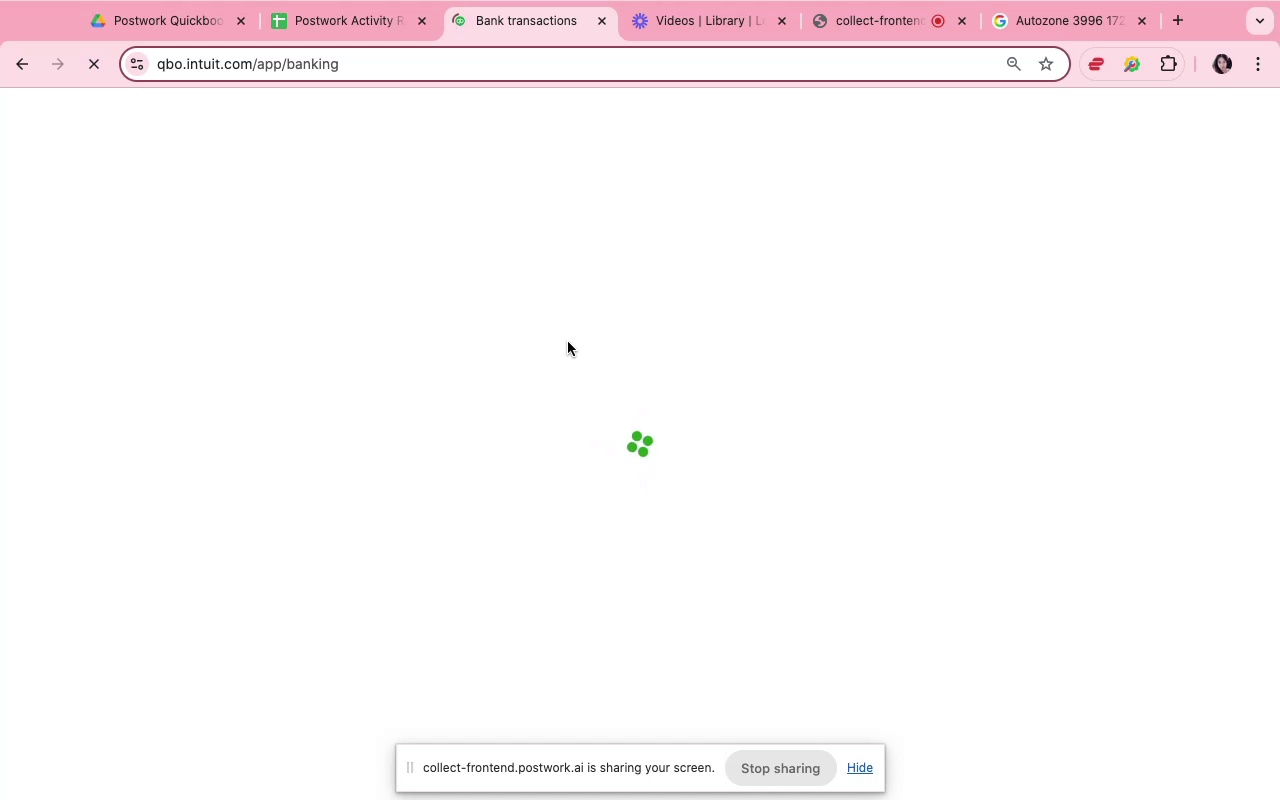 
scroll: coordinate [774, 557], scroll_direction: down, amount: 48.0
 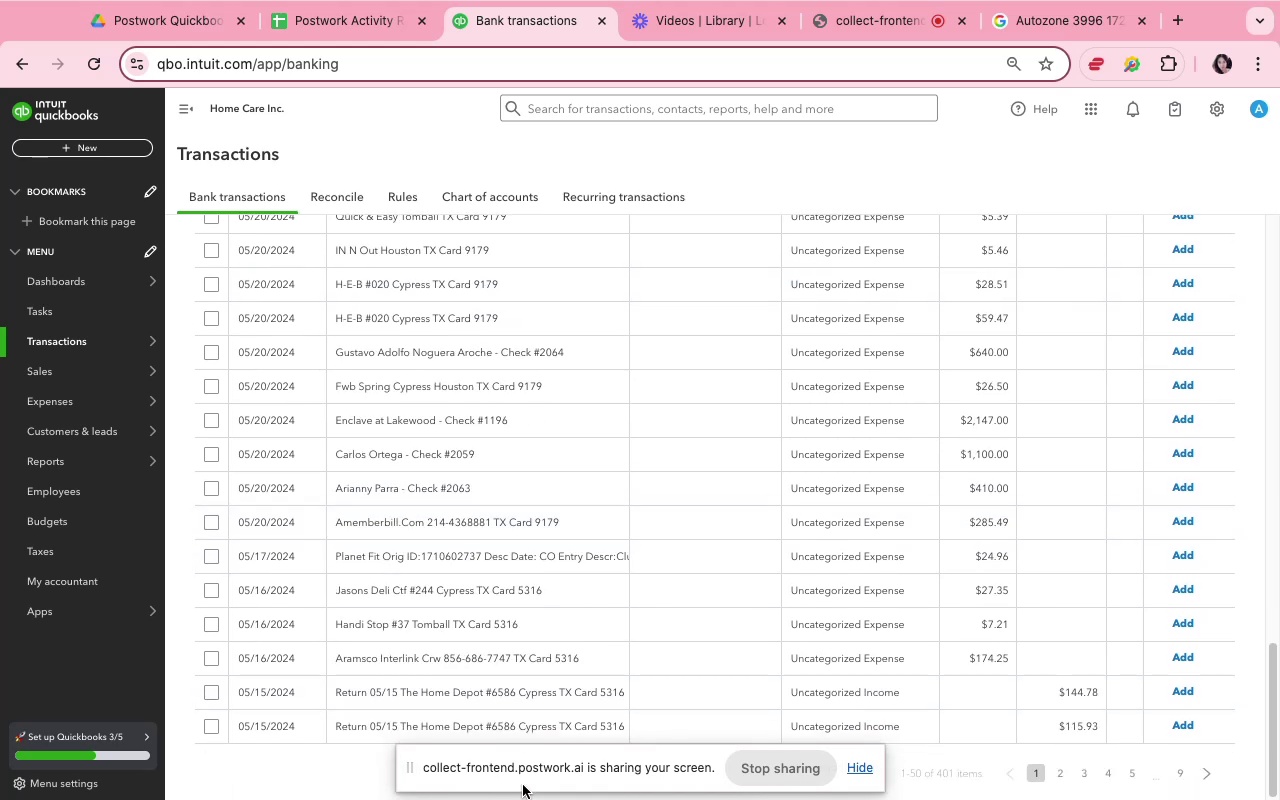 
scroll: coordinate [693, 601], scroll_direction: up, amount: 36.0
 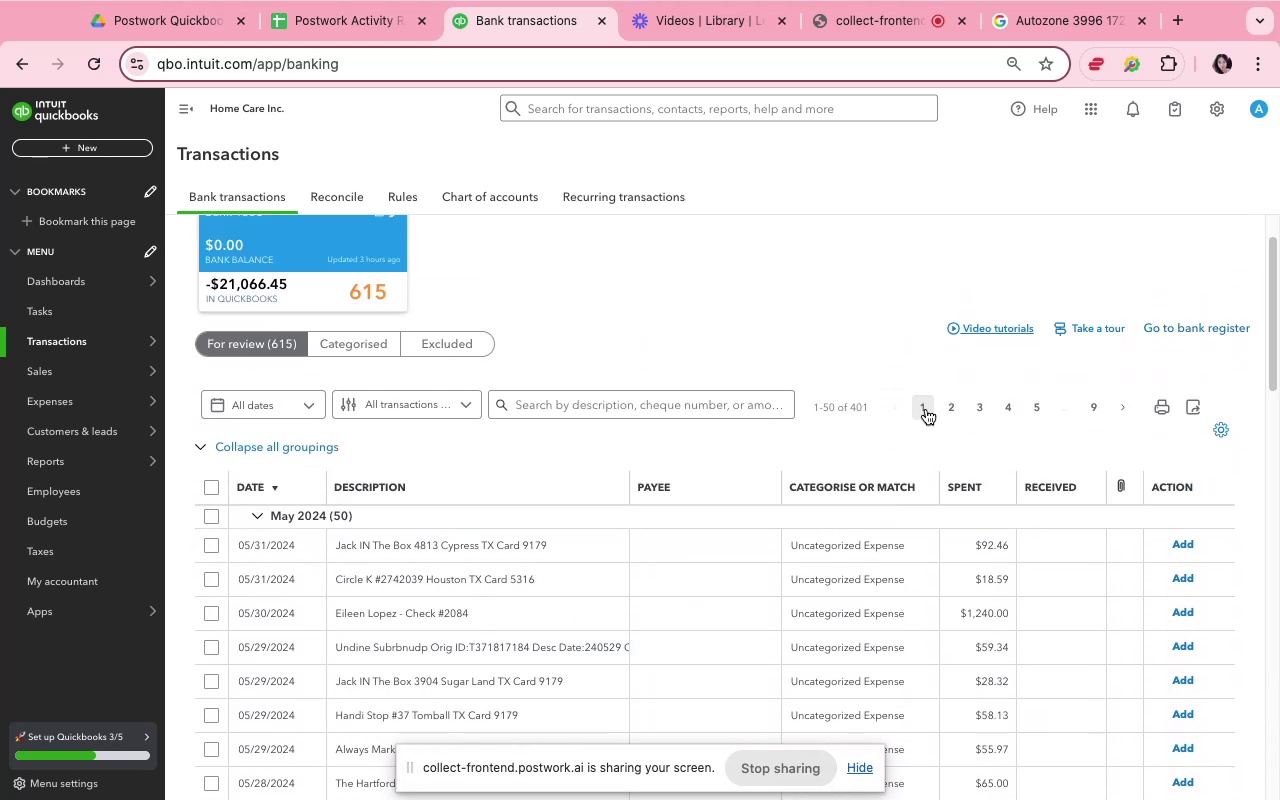 
left_click([961, 415])
 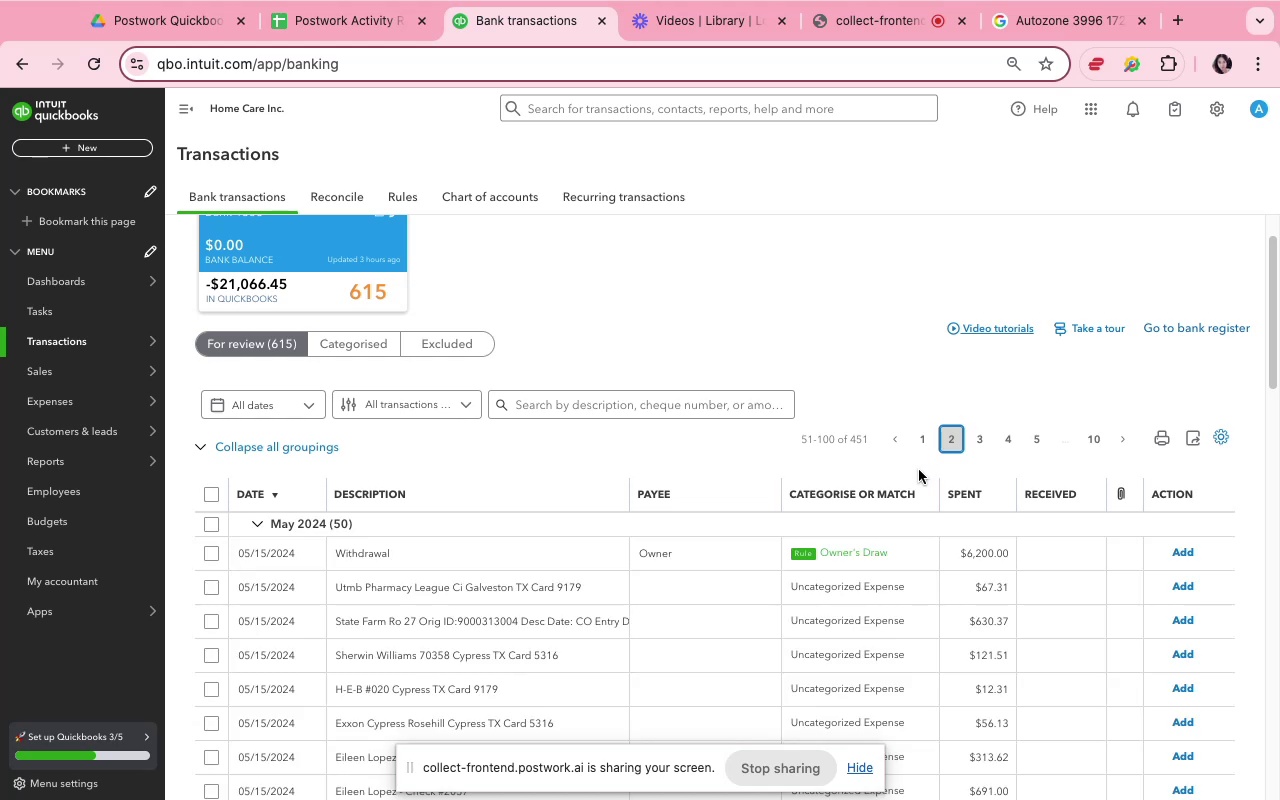 
wait(5.49)
 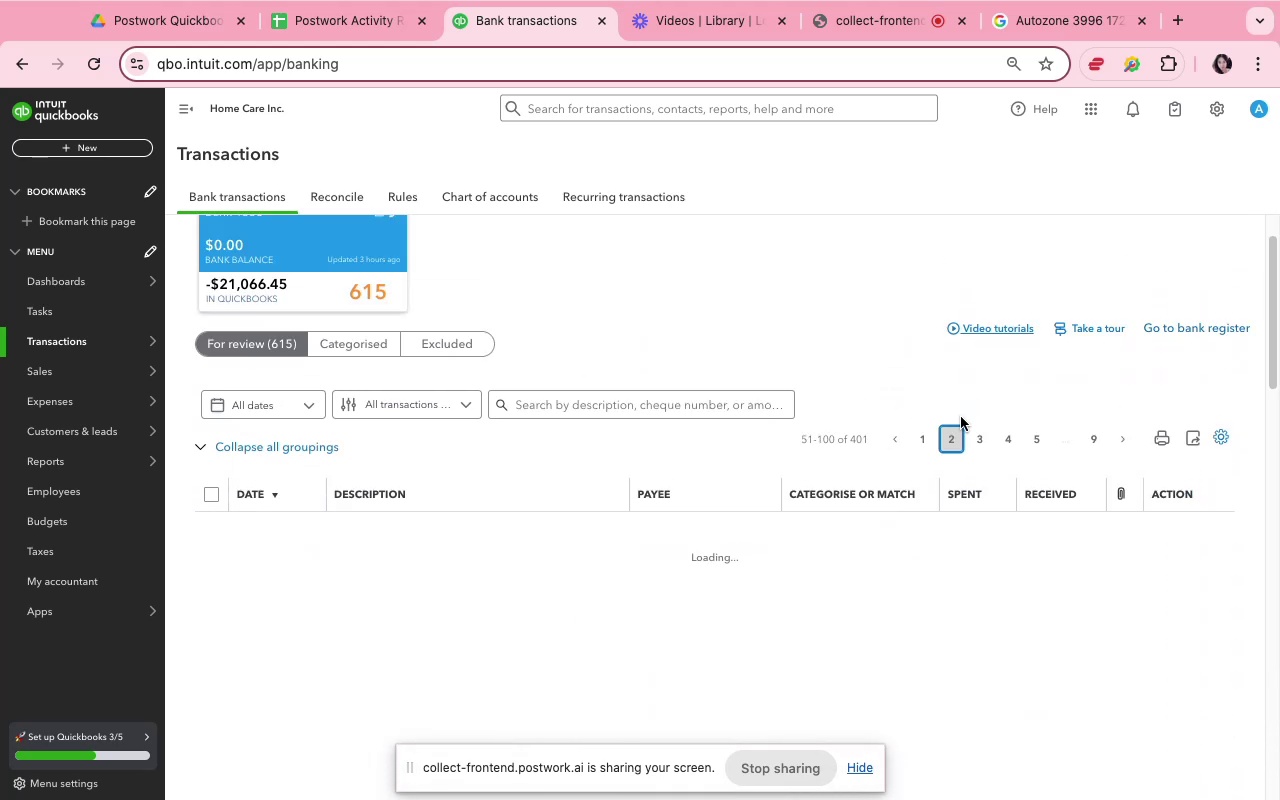 
scroll: coordinate [901, 485], scroll_direction: down, amount: 33.0
 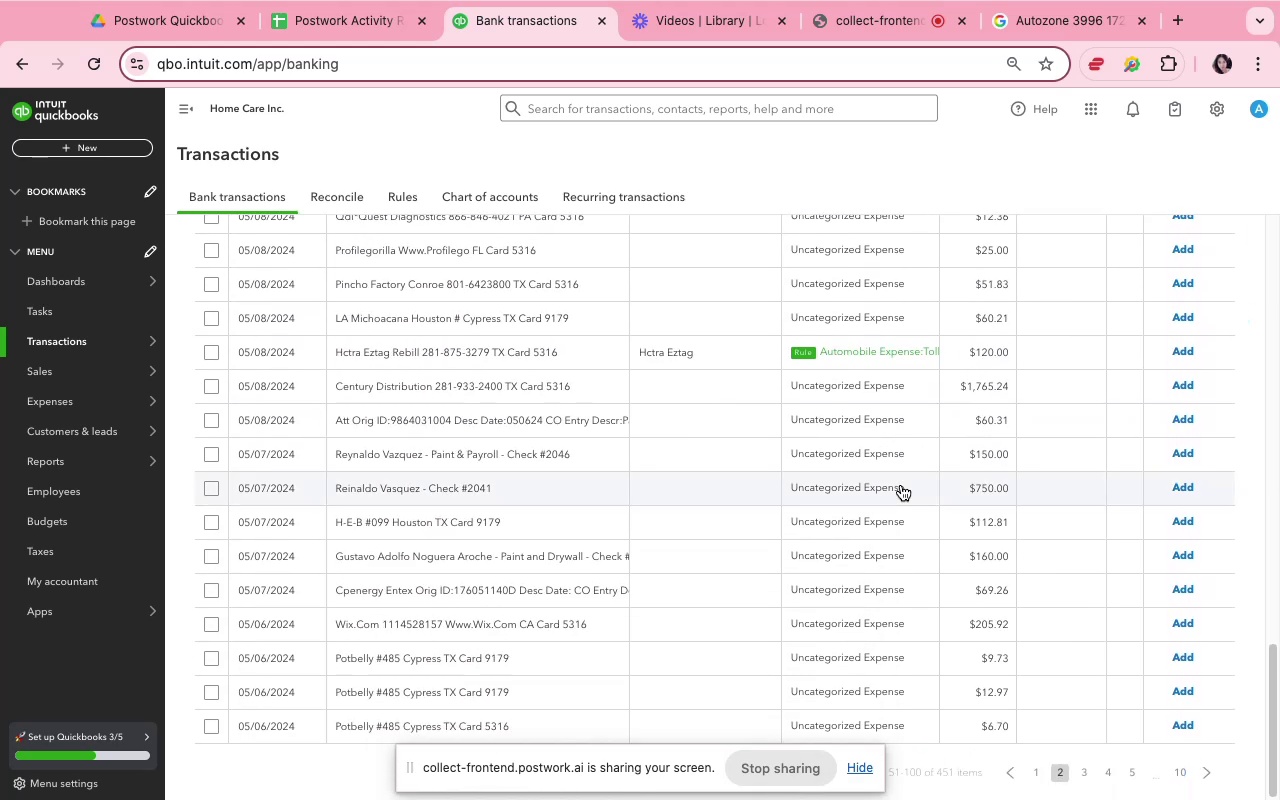 
scroll: coordinate [901, 485], scroll_direction: up, amount: 14.0
 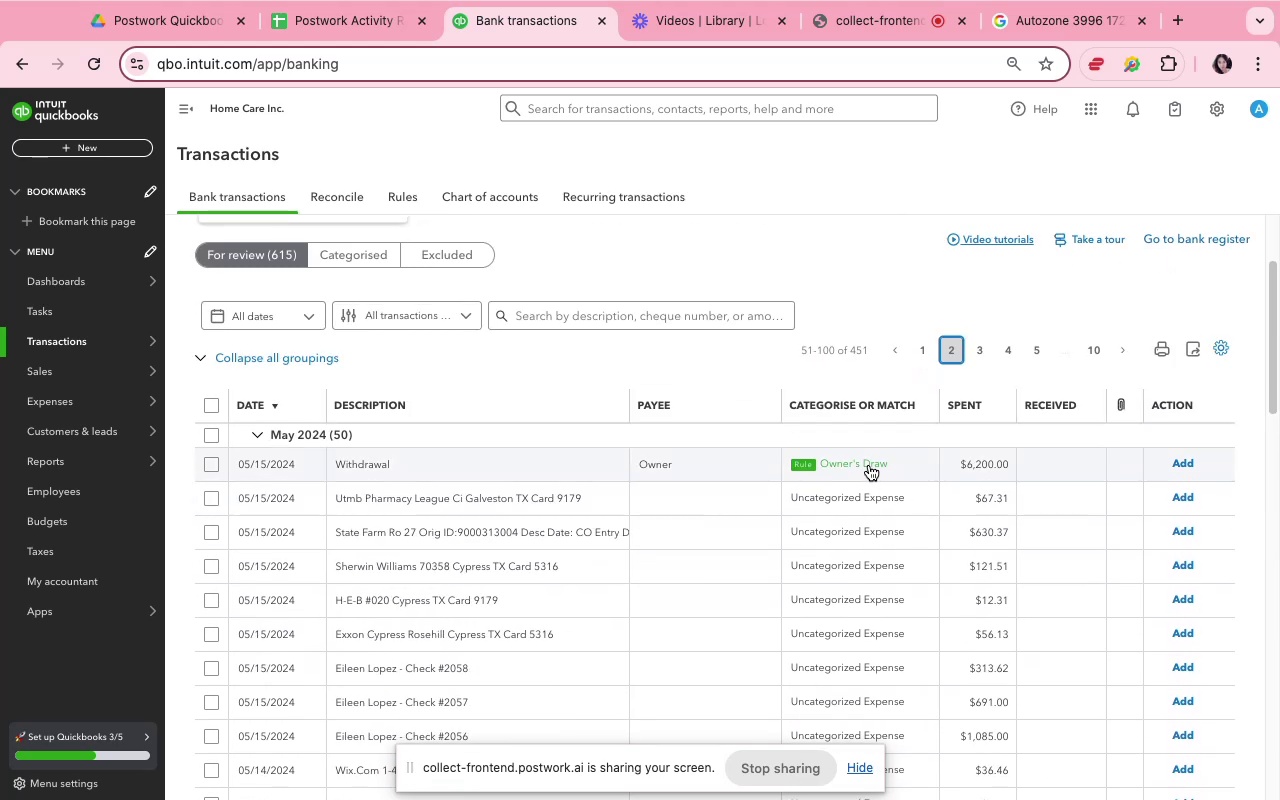 
left_click([863, 459])
 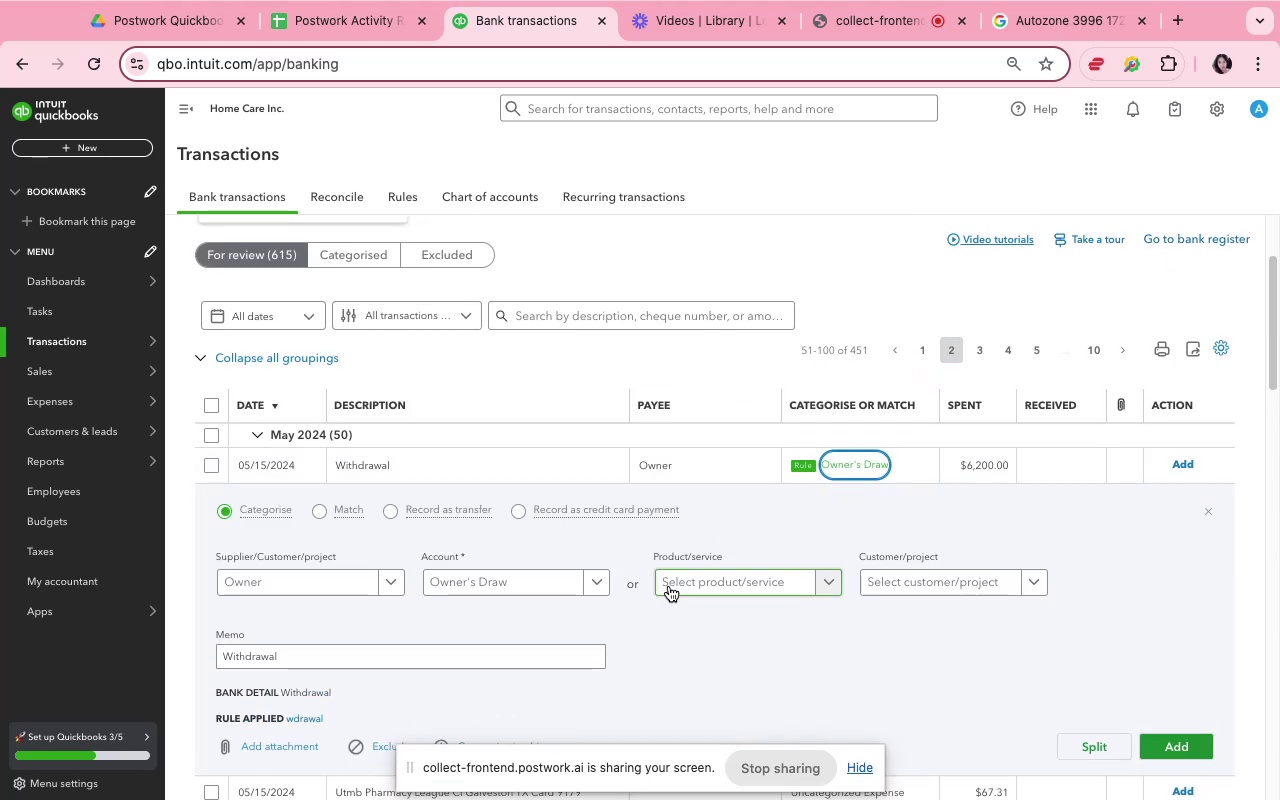 
scroll: coordinate [687, 602], scroll_direction: down, amount: 6.0
 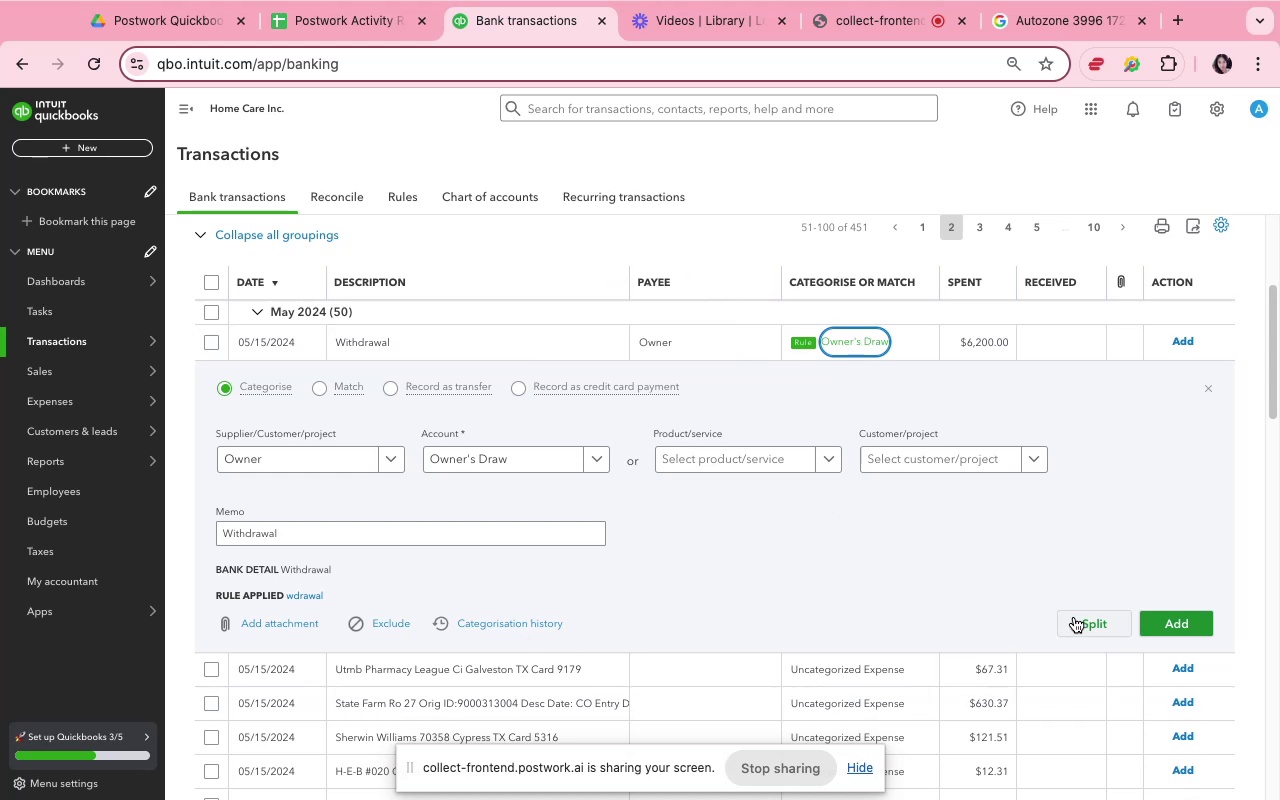 
wait(13.19)
 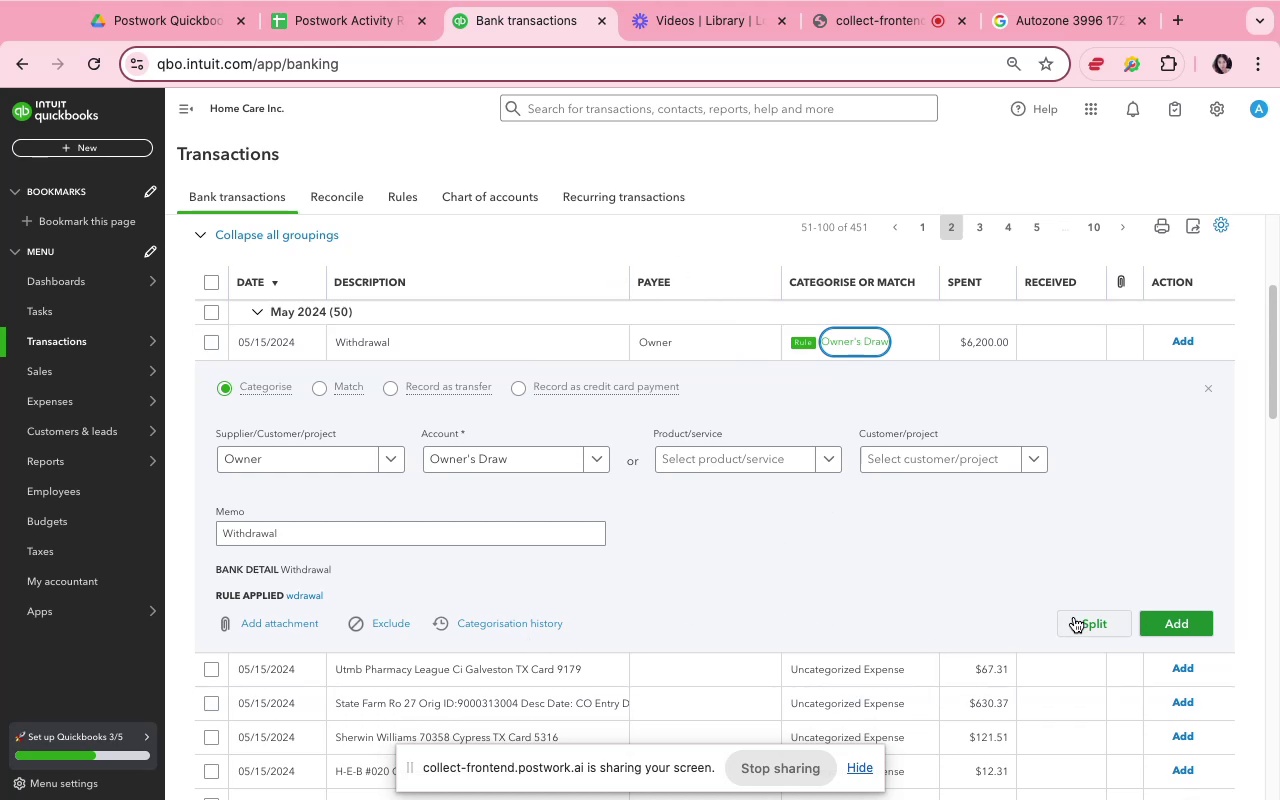 
left_click([1158, 631])
 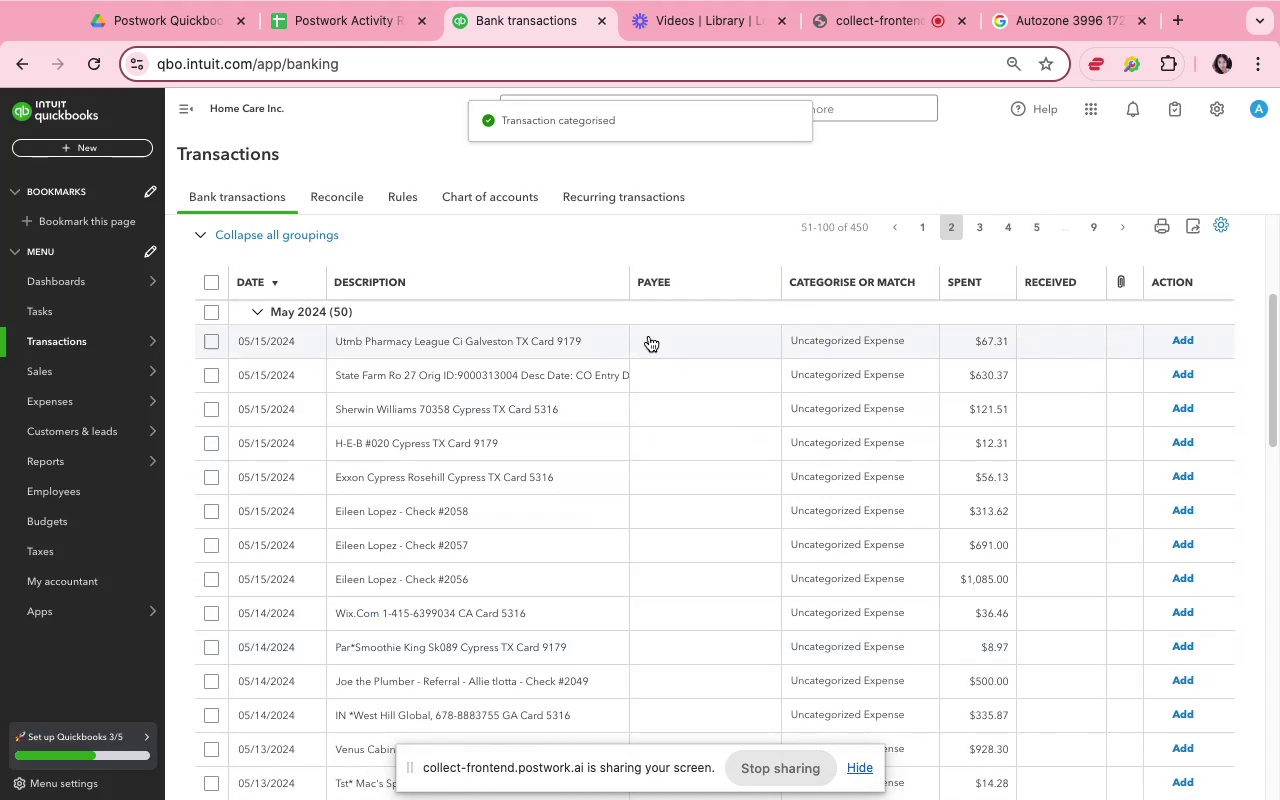 
left_click([558, 376])
 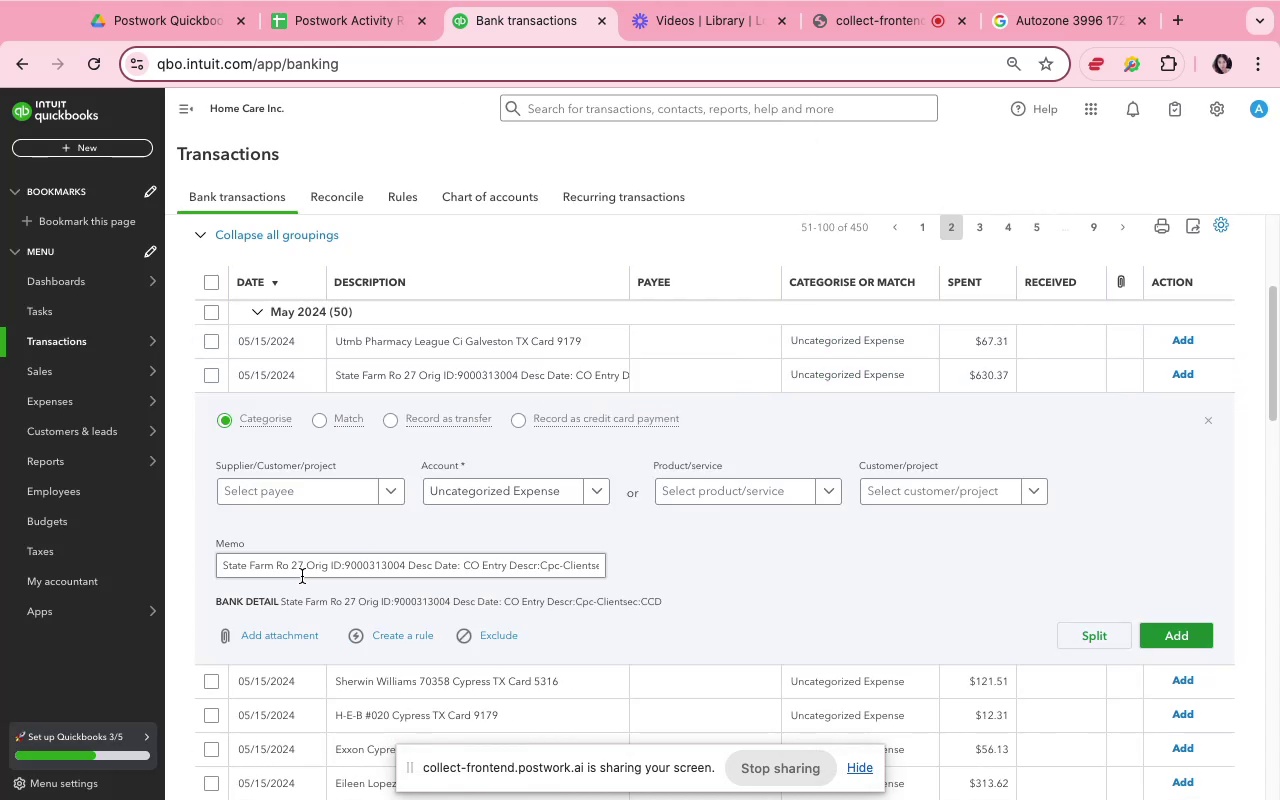 
left_click([302, 489])
 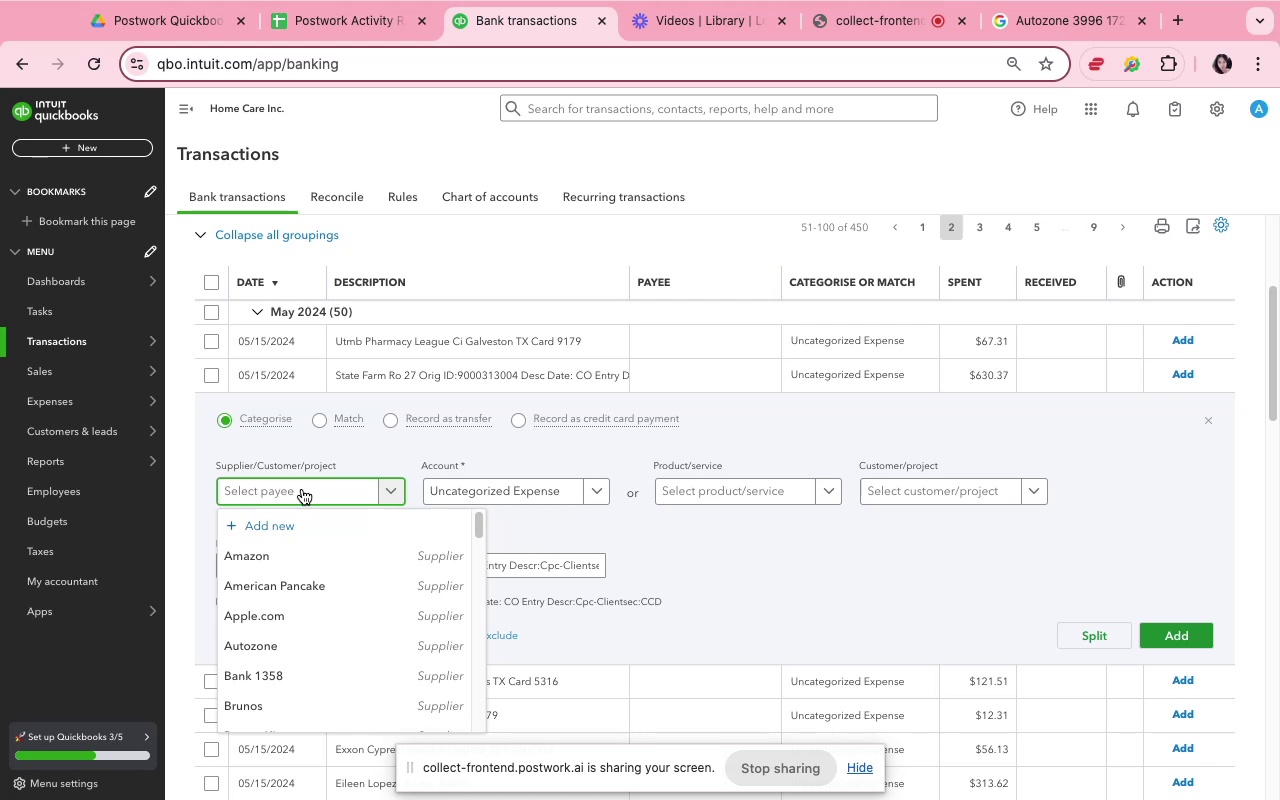 
type(State Farm)
 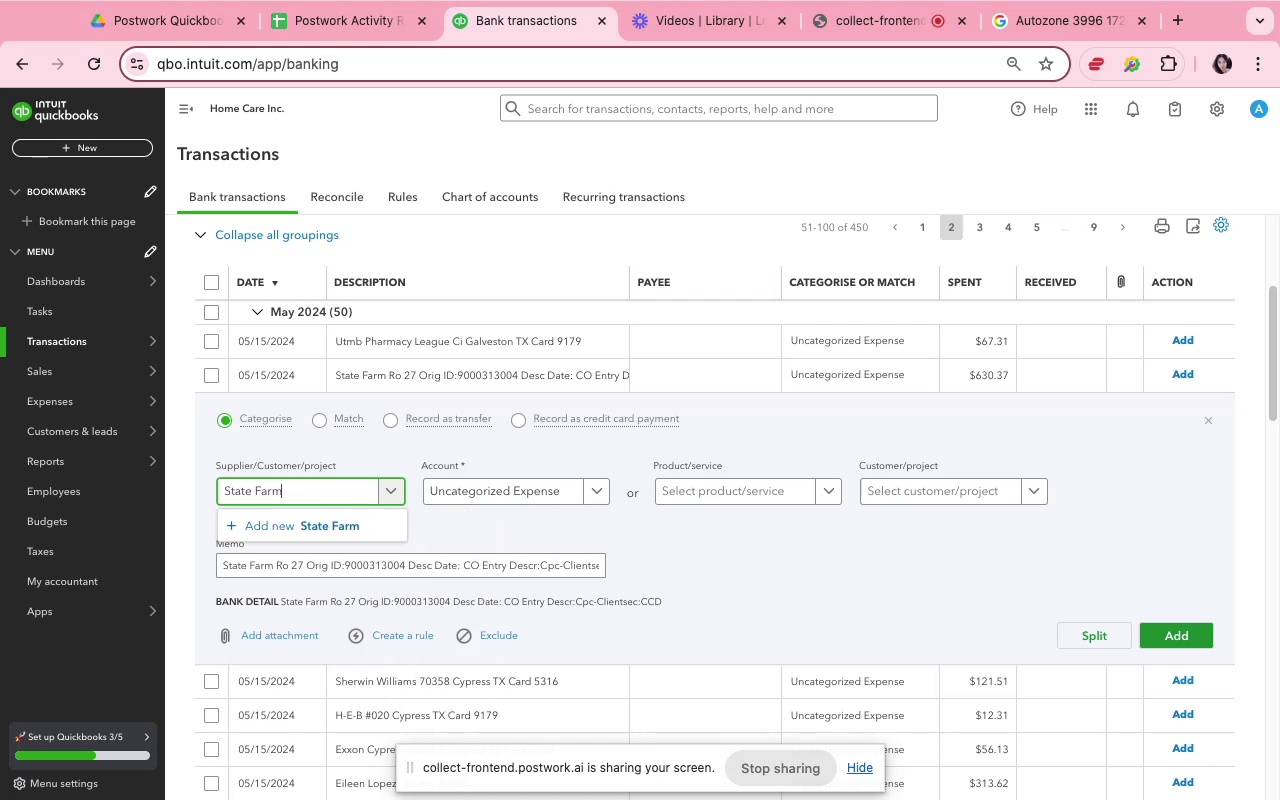 
left_click([319, 520])
 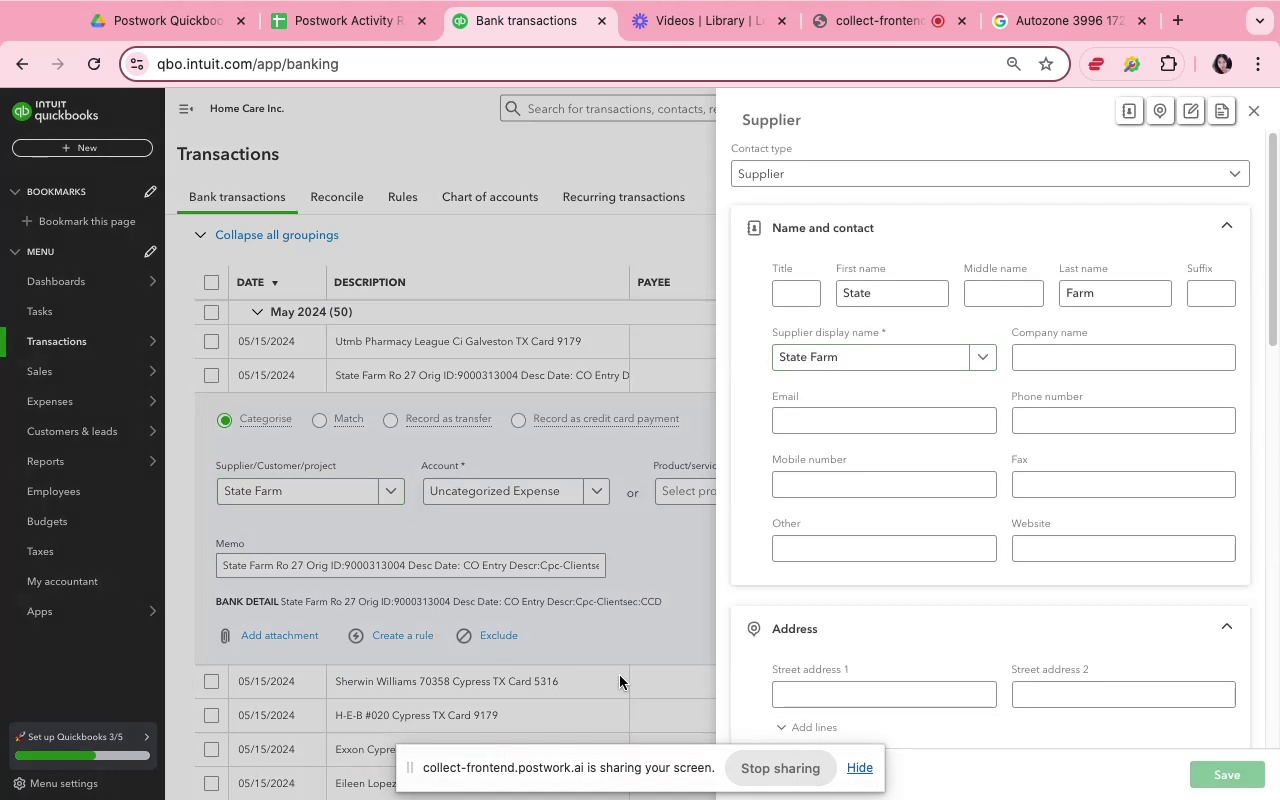 
wait(5.52)
 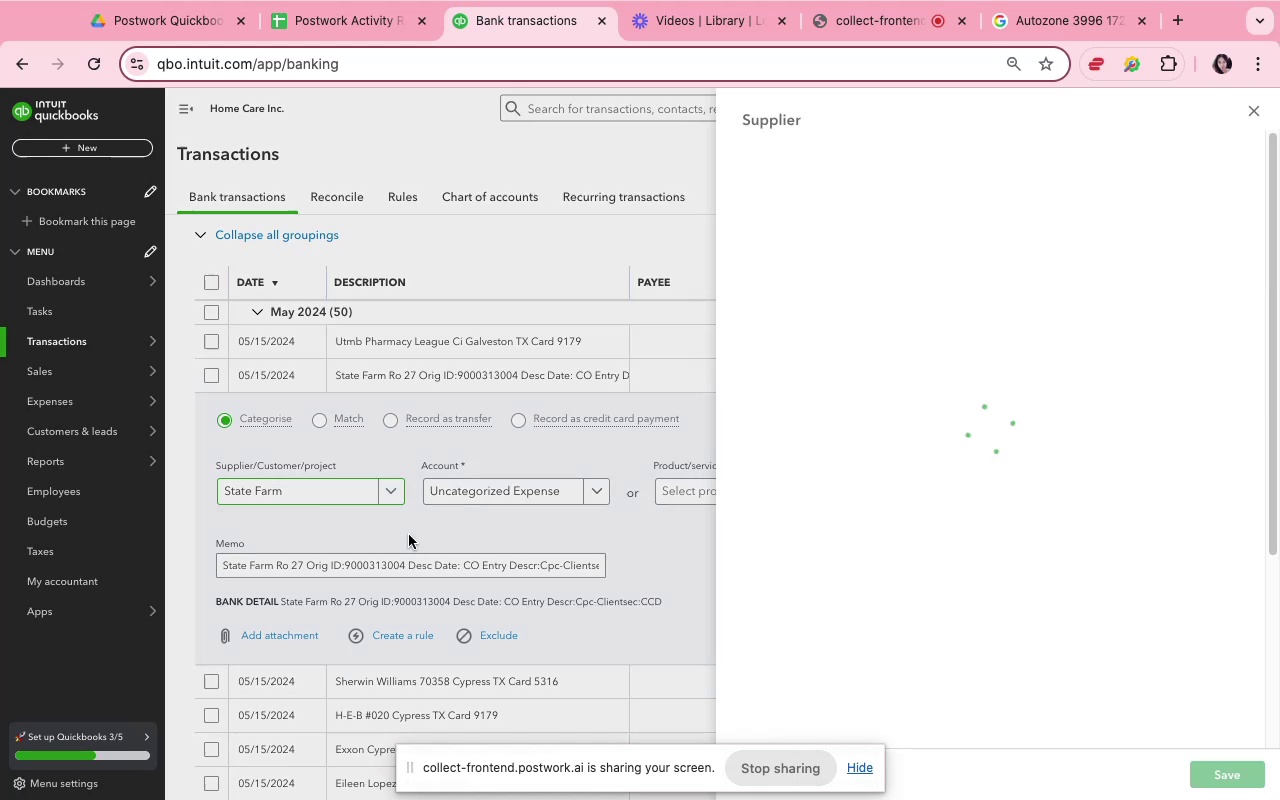 
left_click([446, 490])
 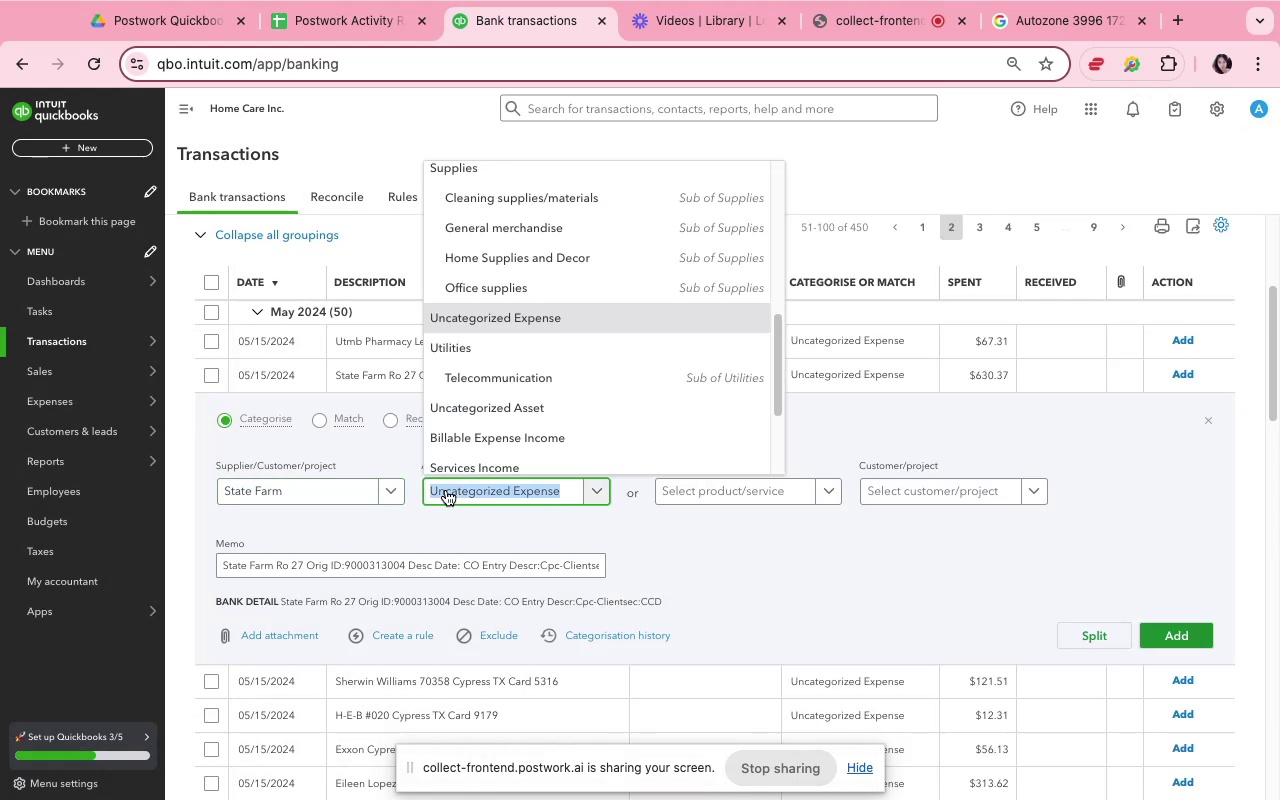 
type(Insura)
 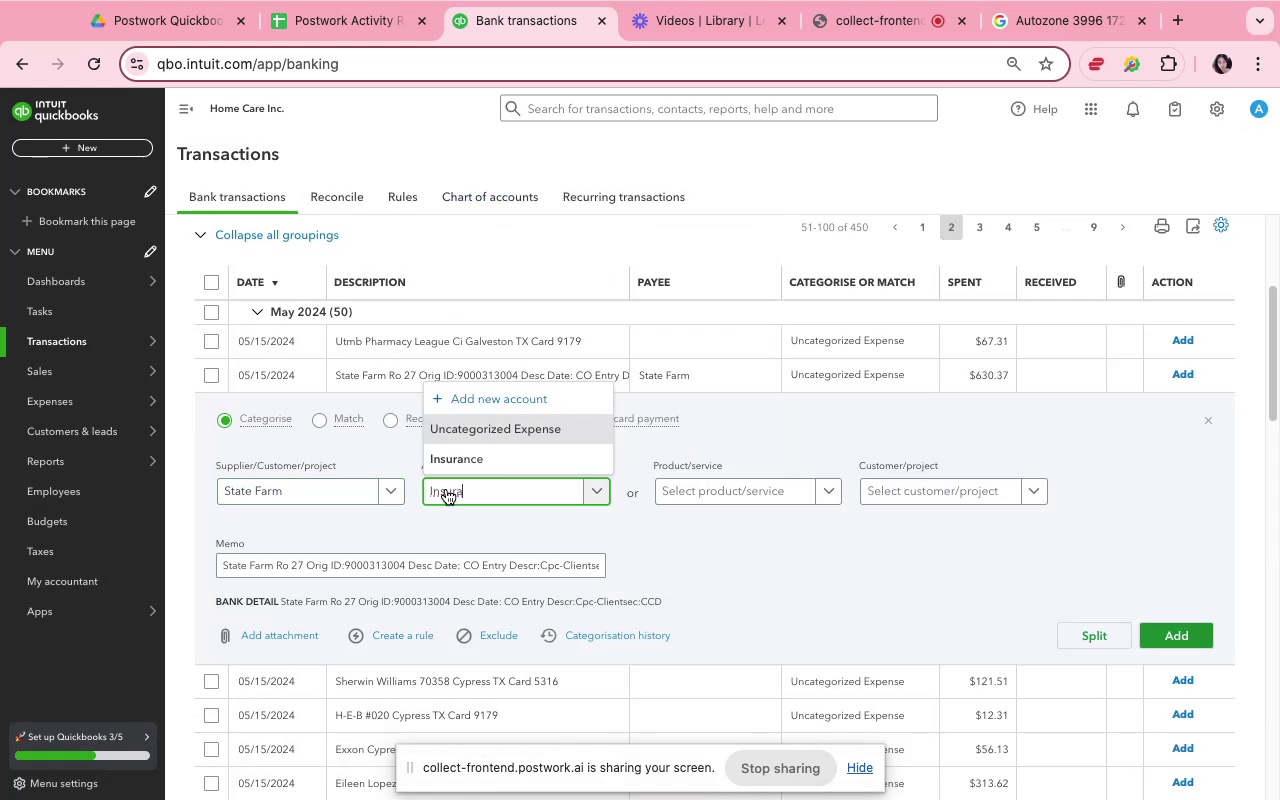 
left_click([460, 455])
 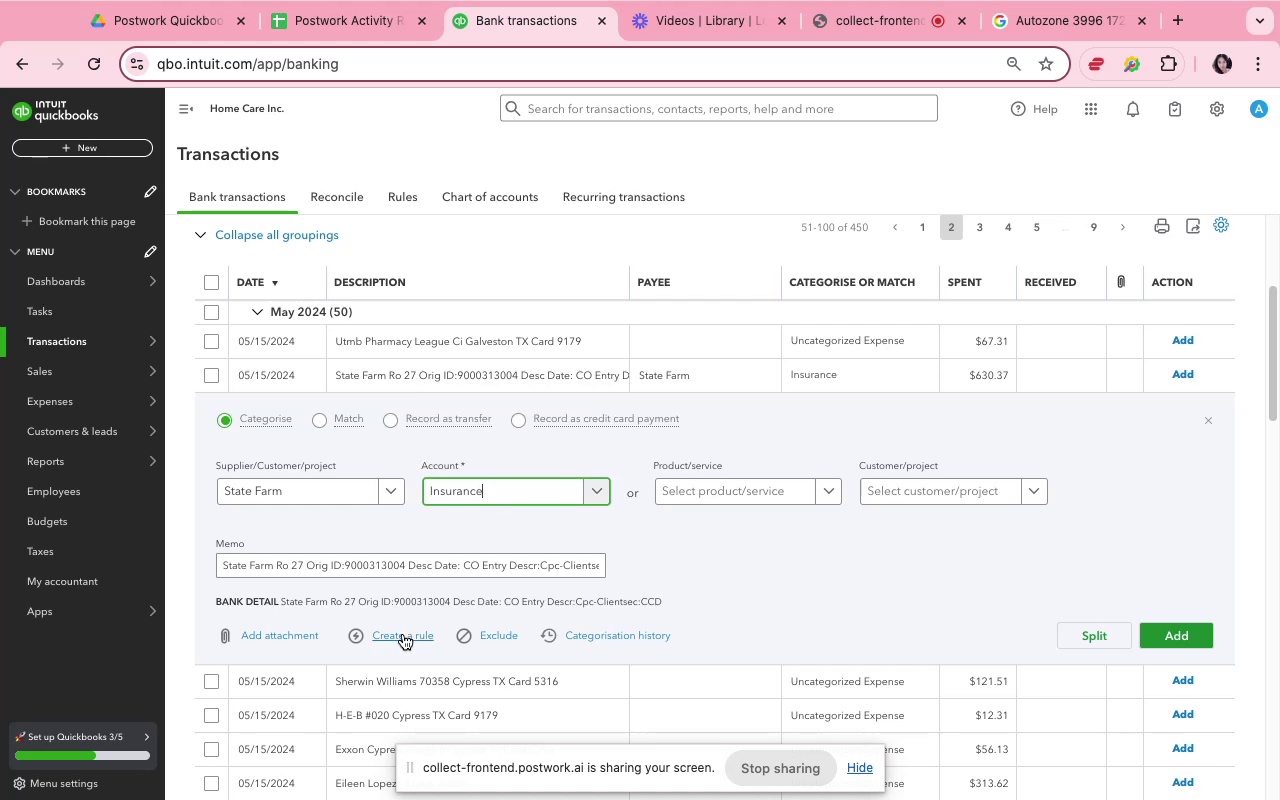 
left_click([403, 634])
 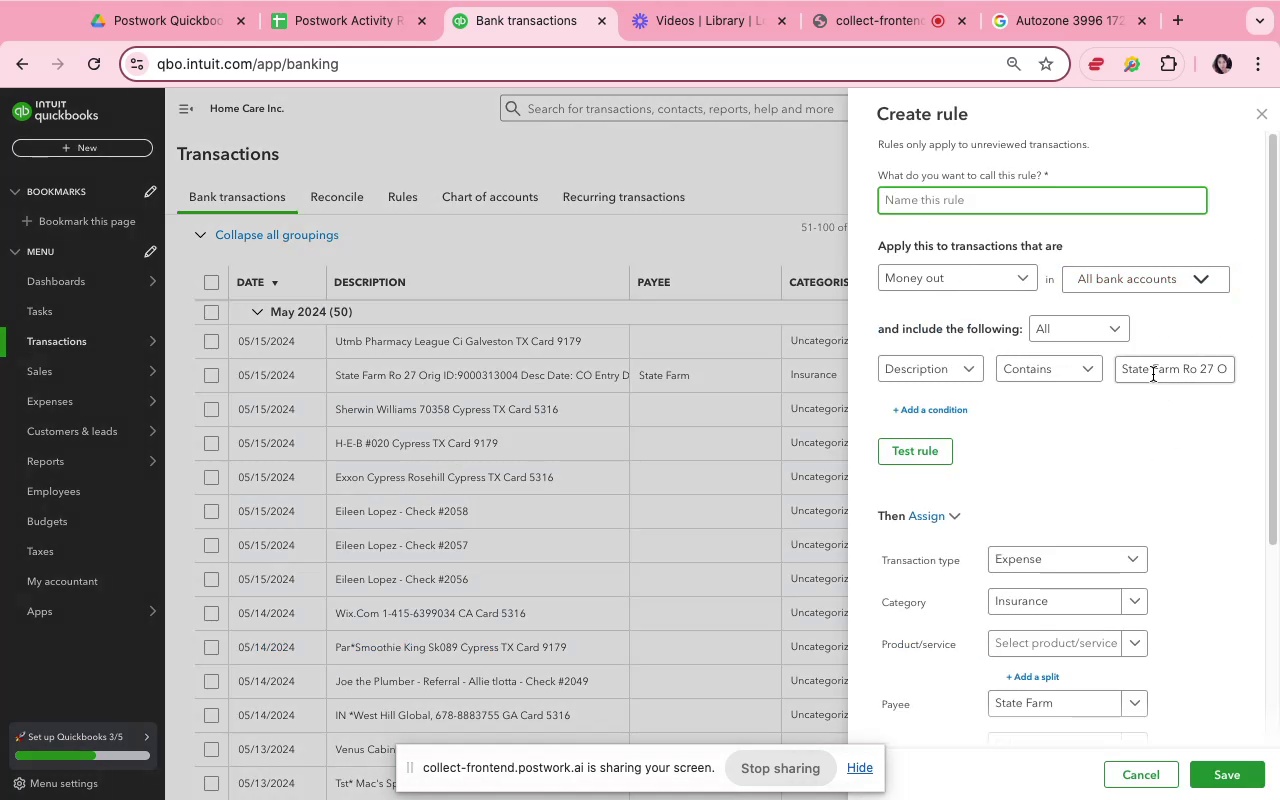 
type(state)
 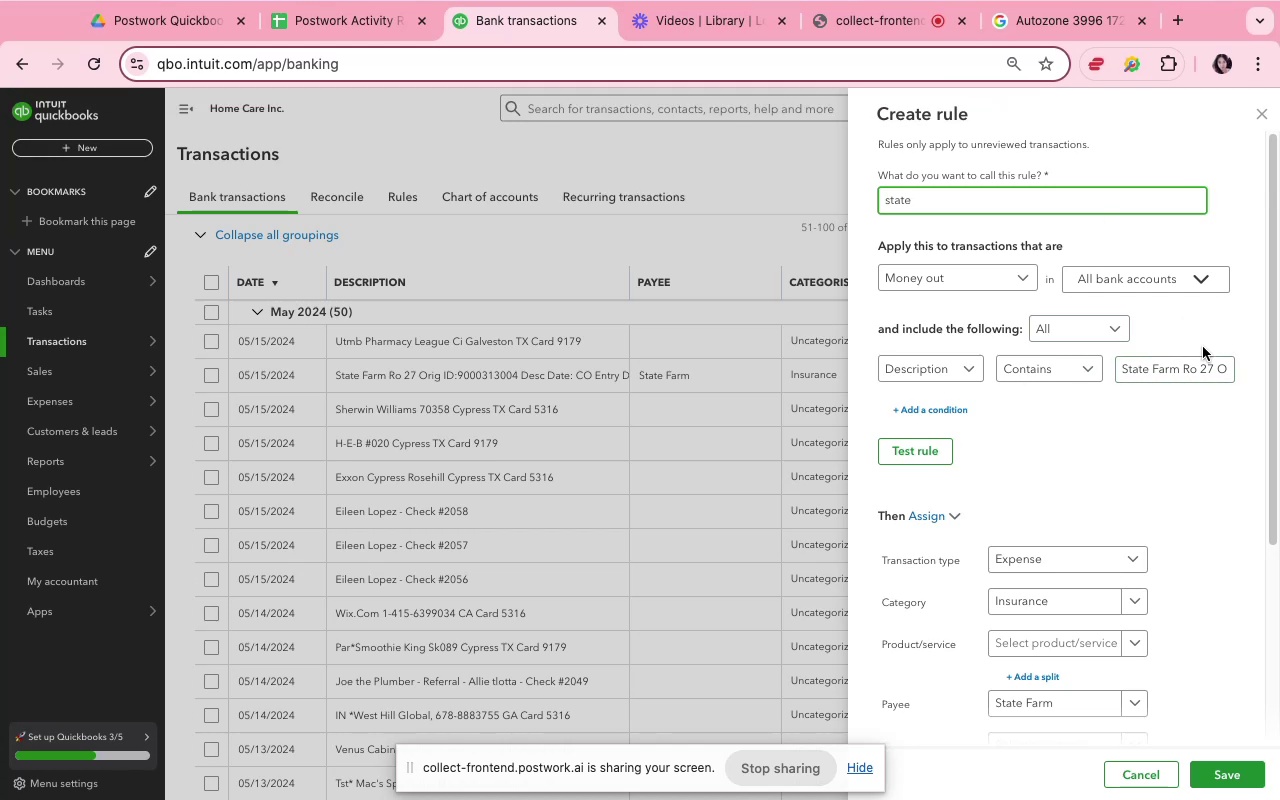 
wait(5.4)
 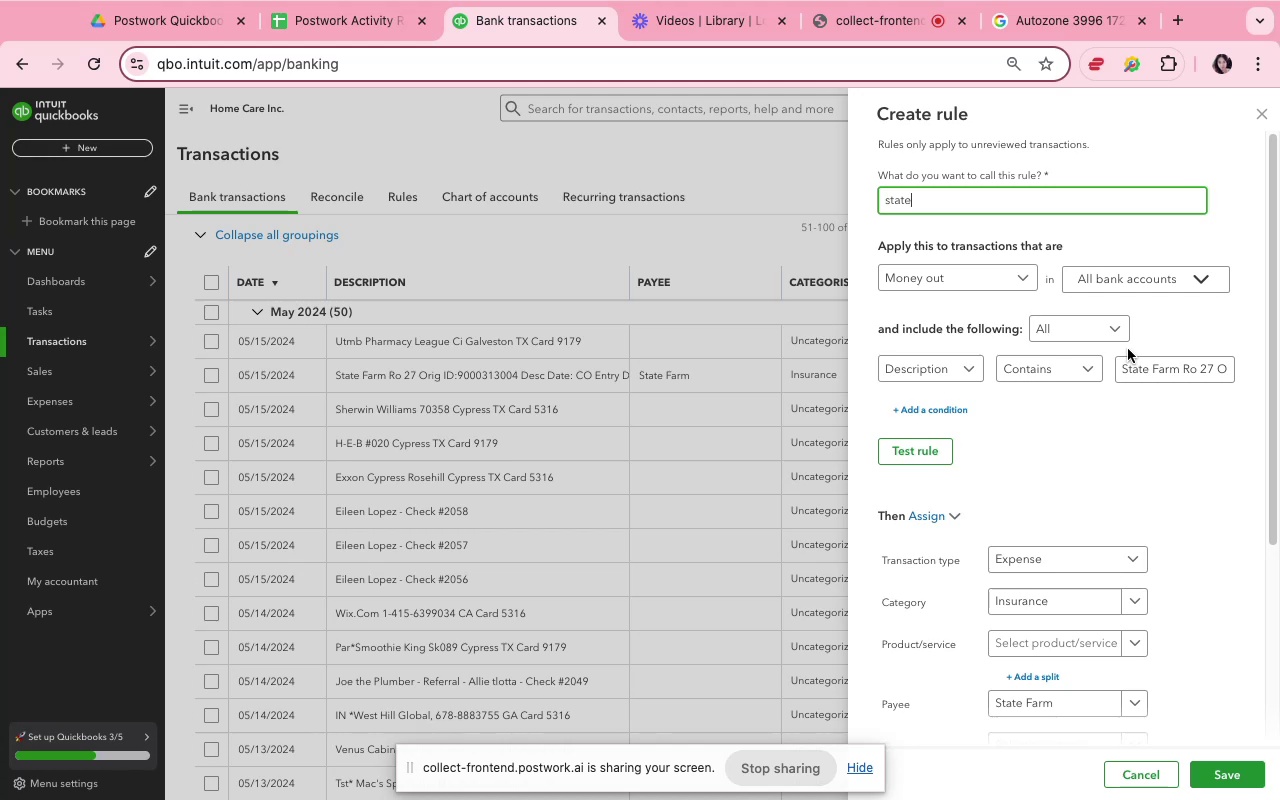 
left_click([1181, 371])
 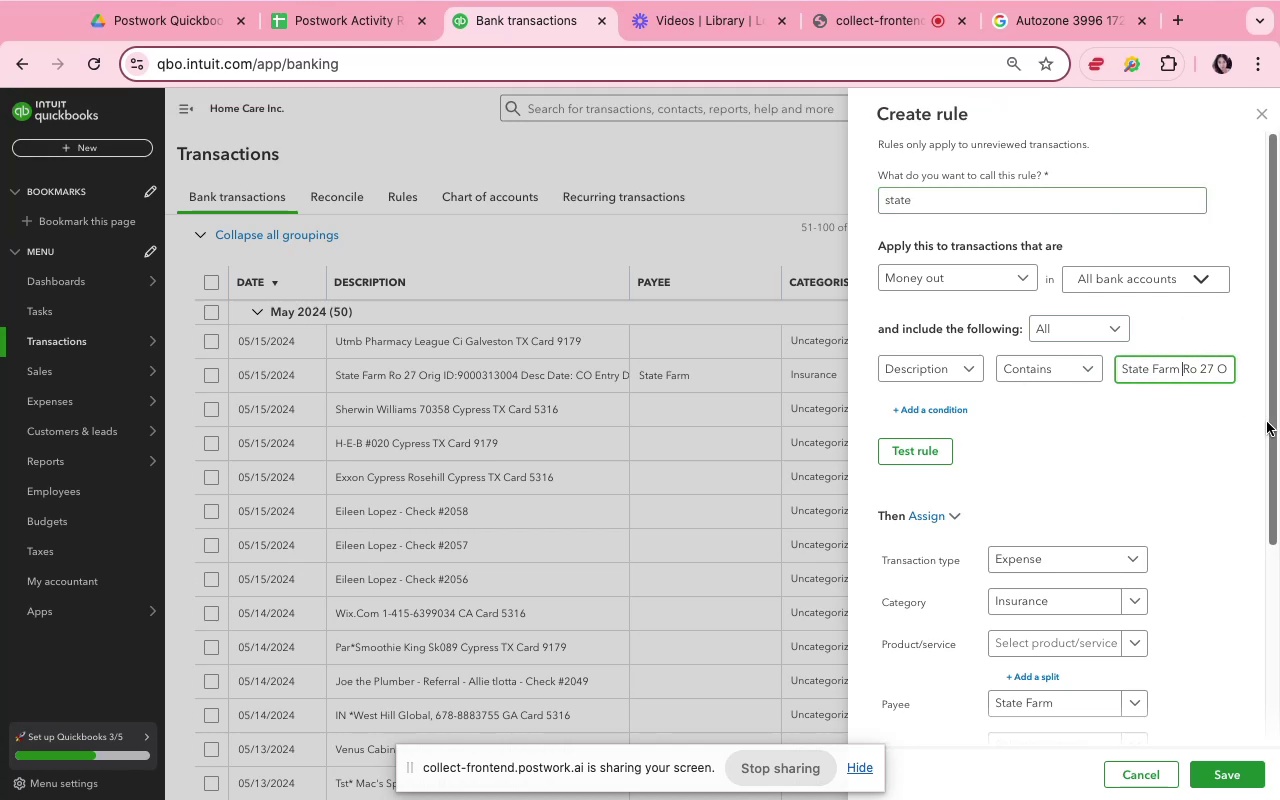 
key(Meta+Shift+ArrowRight)
 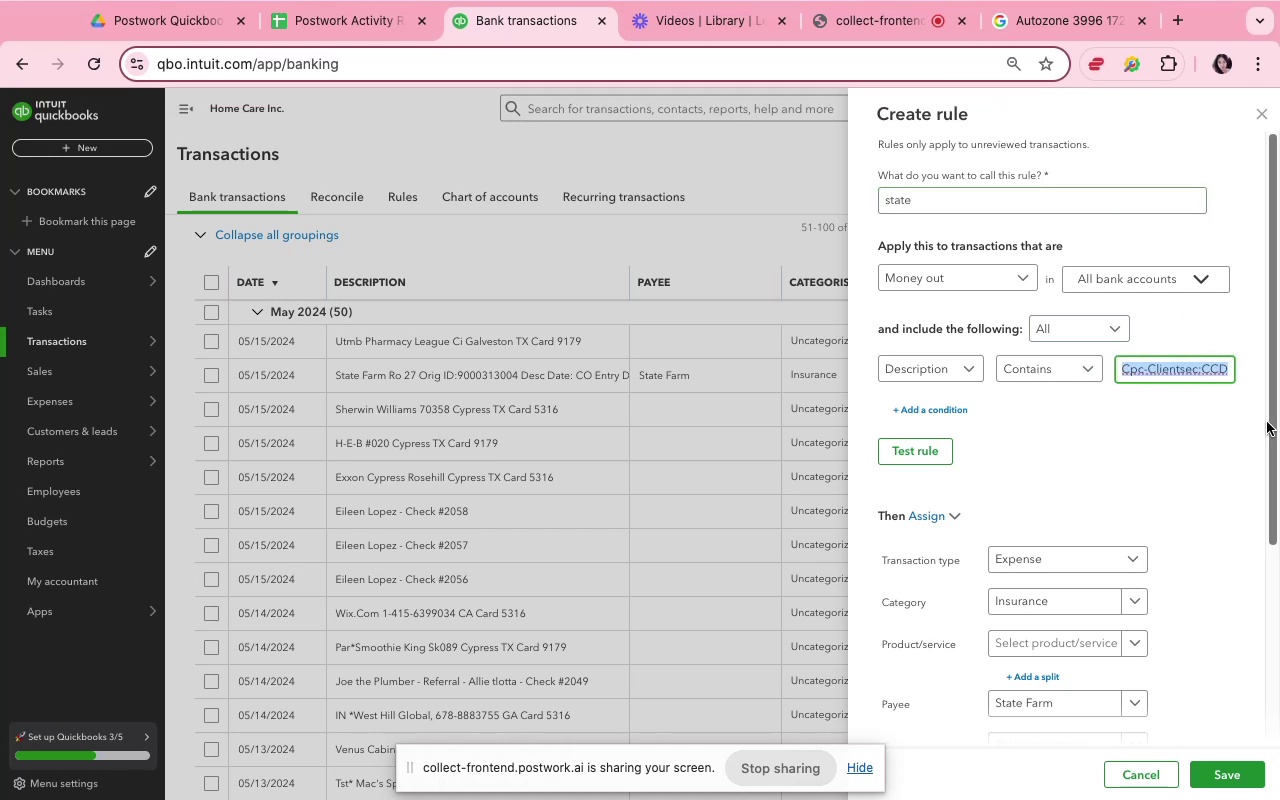 
key(Backspace)
 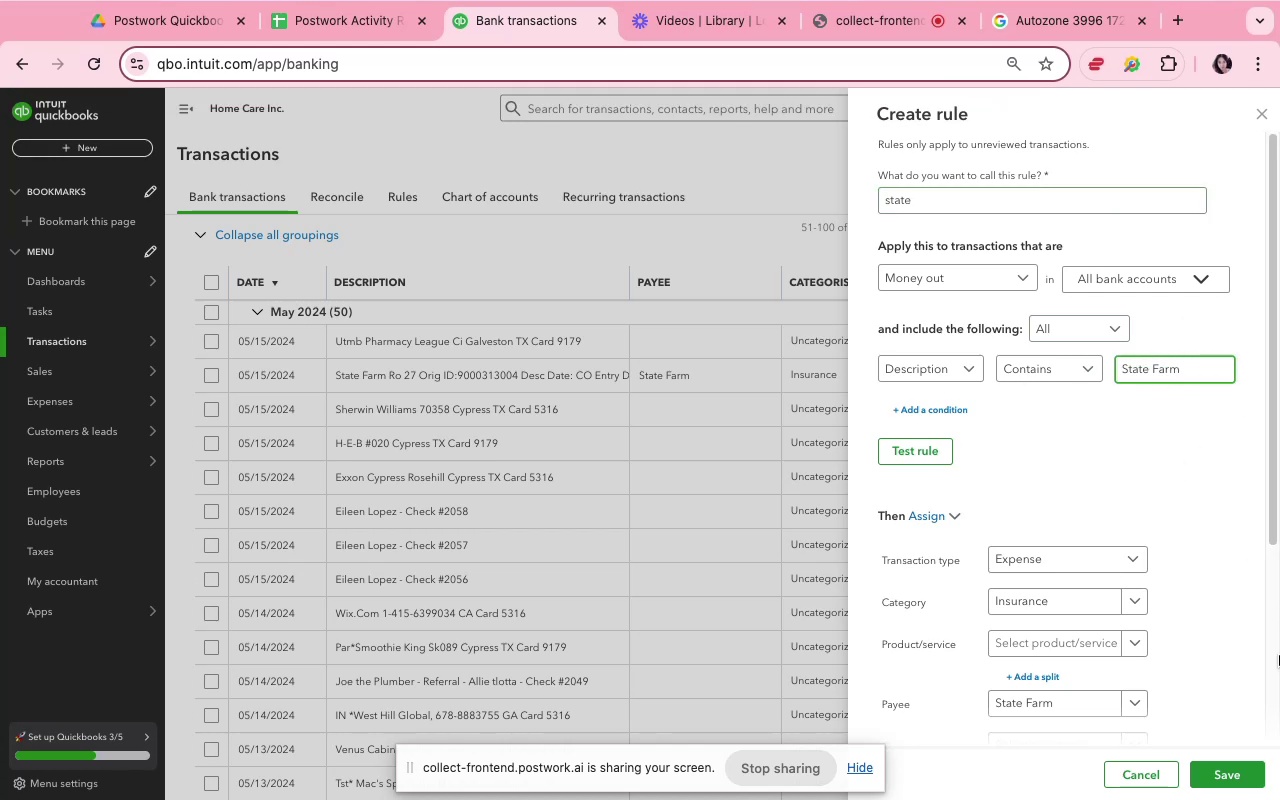 
scroll: coordinate [1219, 689], scroll_direction: down, amount: 21.0
 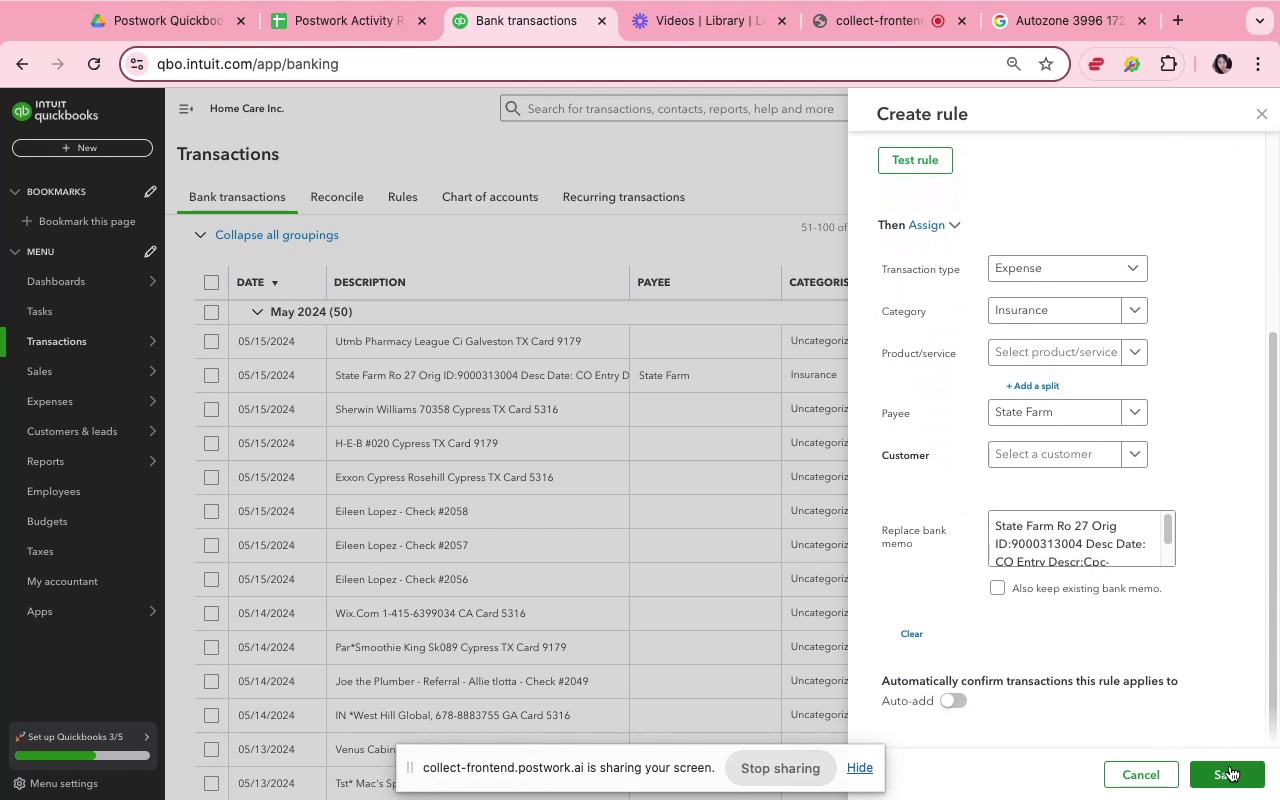 
left_click([1230, 768])
 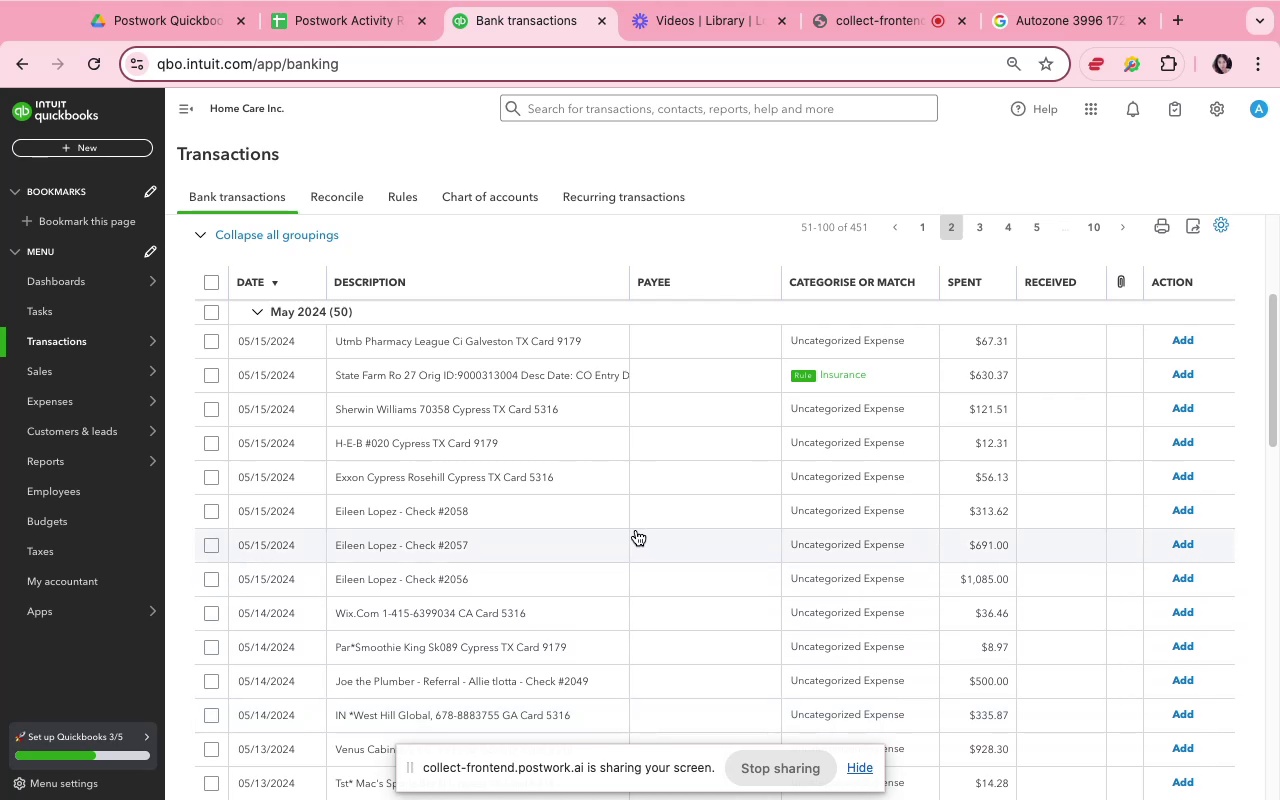 
wait(12.56)
 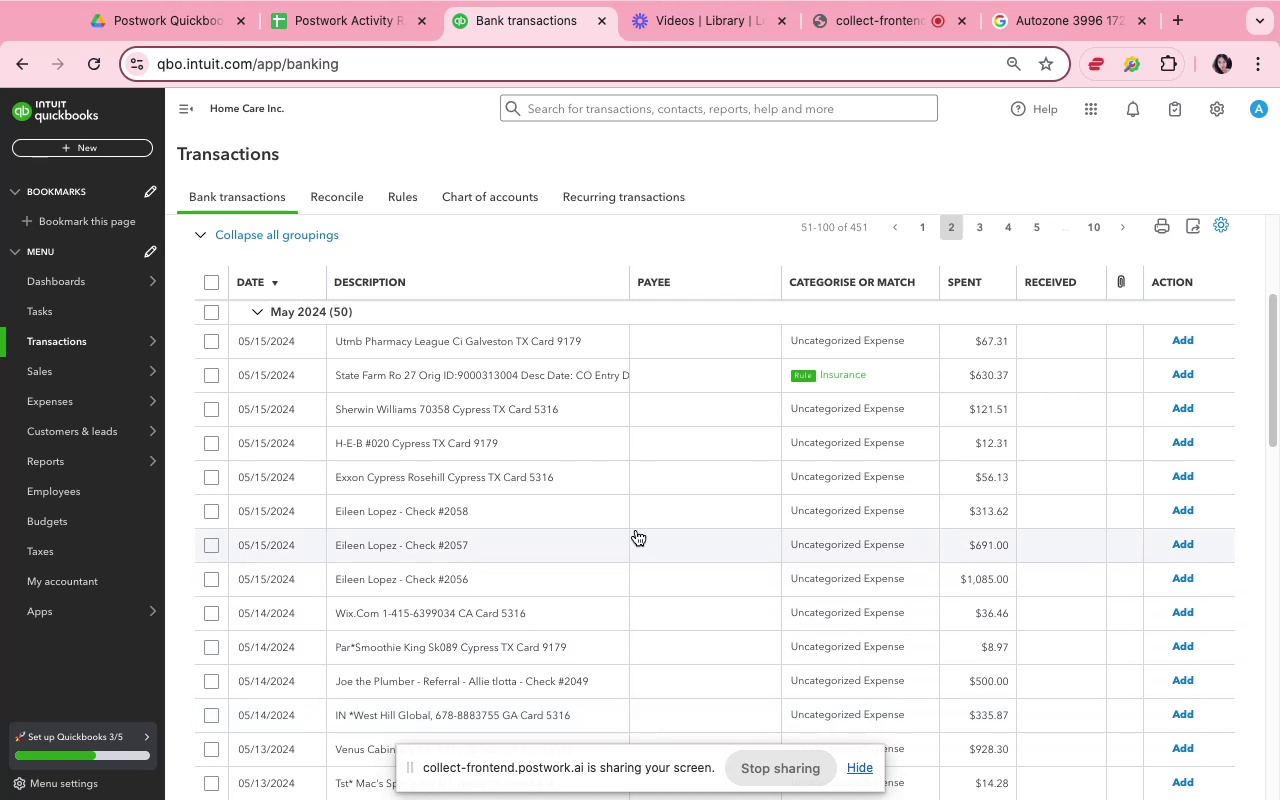 
left_click_drag(start_coordinate=[502, 479], to_coordinate=[336, 474])
 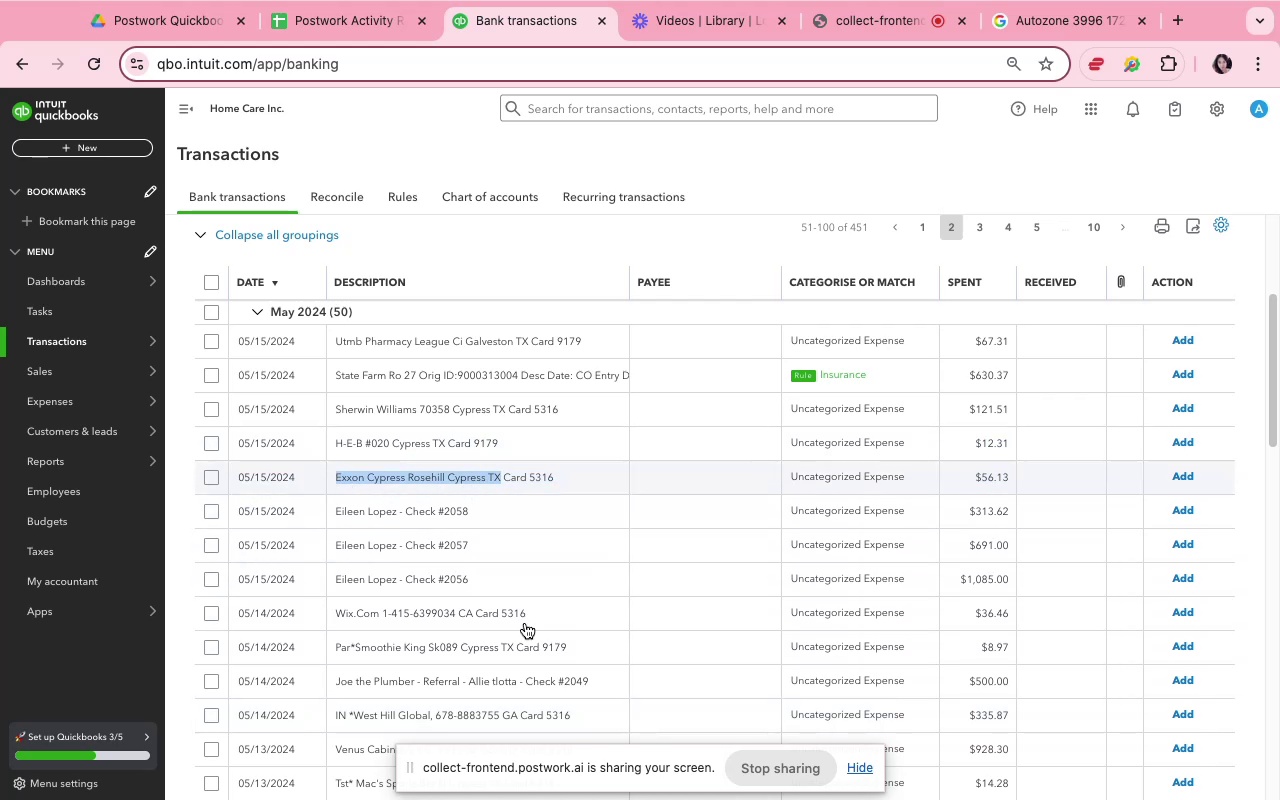 
key(Meta+C)
 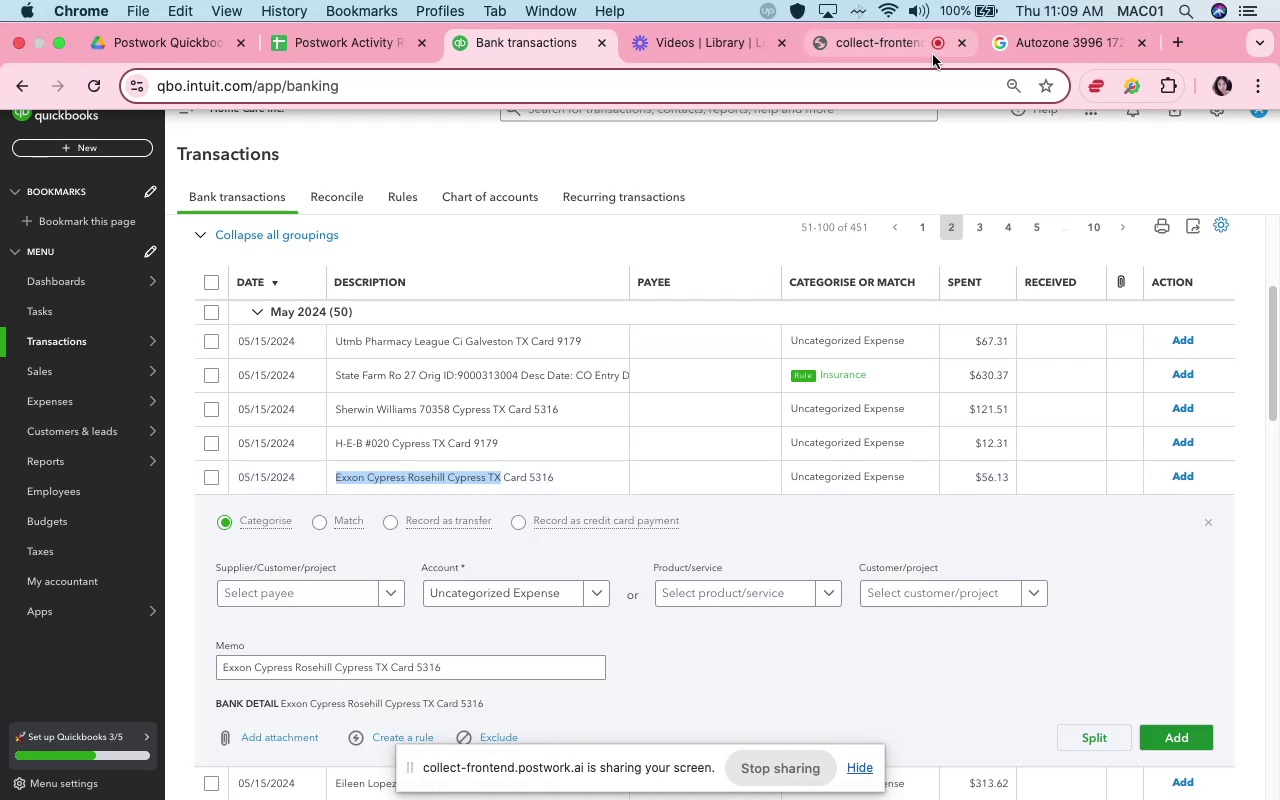 
left_click([864, 55])
 